 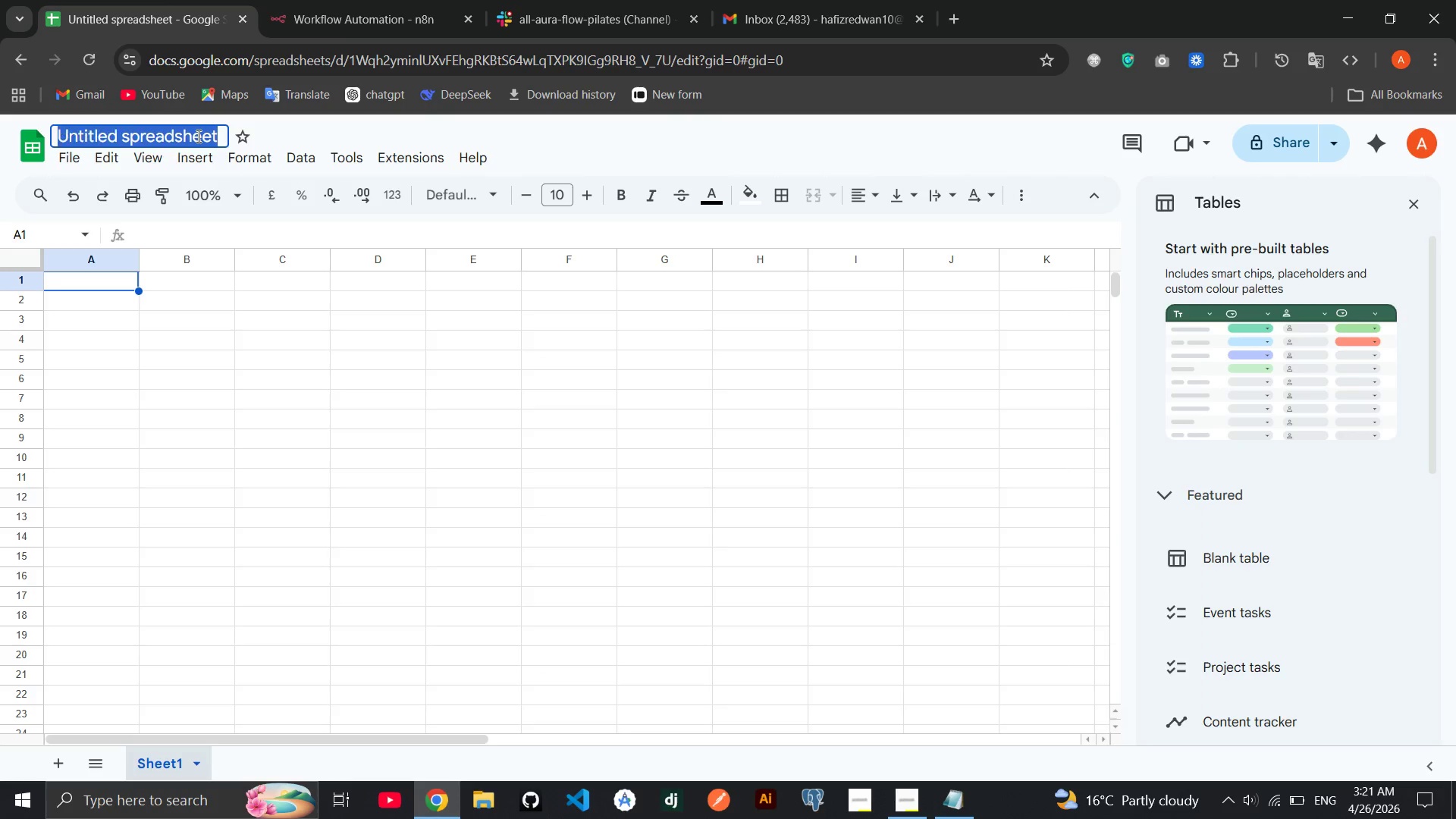 
triple_click([197, 136])
 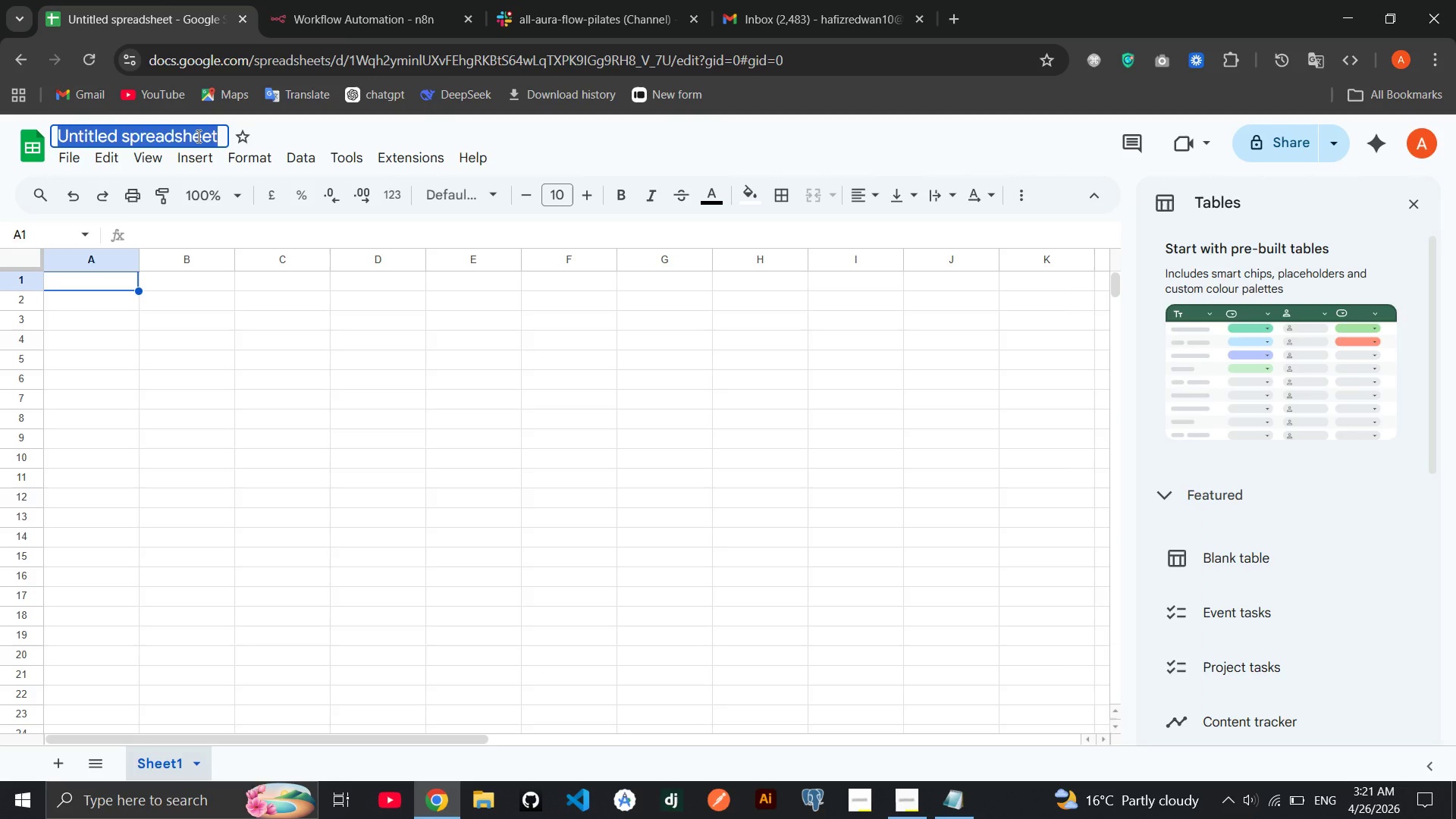 
key(Backspace)
type(Aura)
 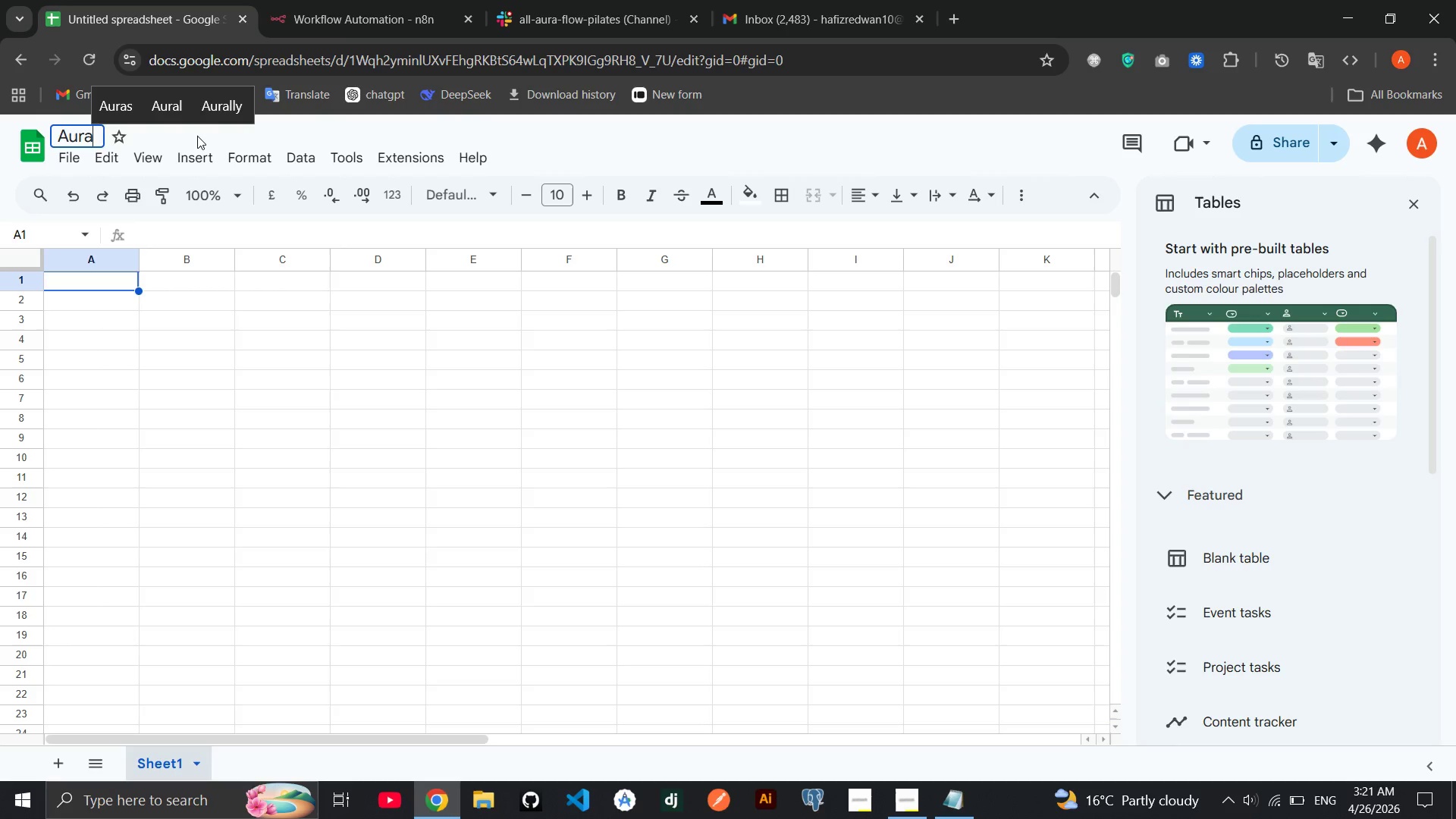 
key(Enter)
 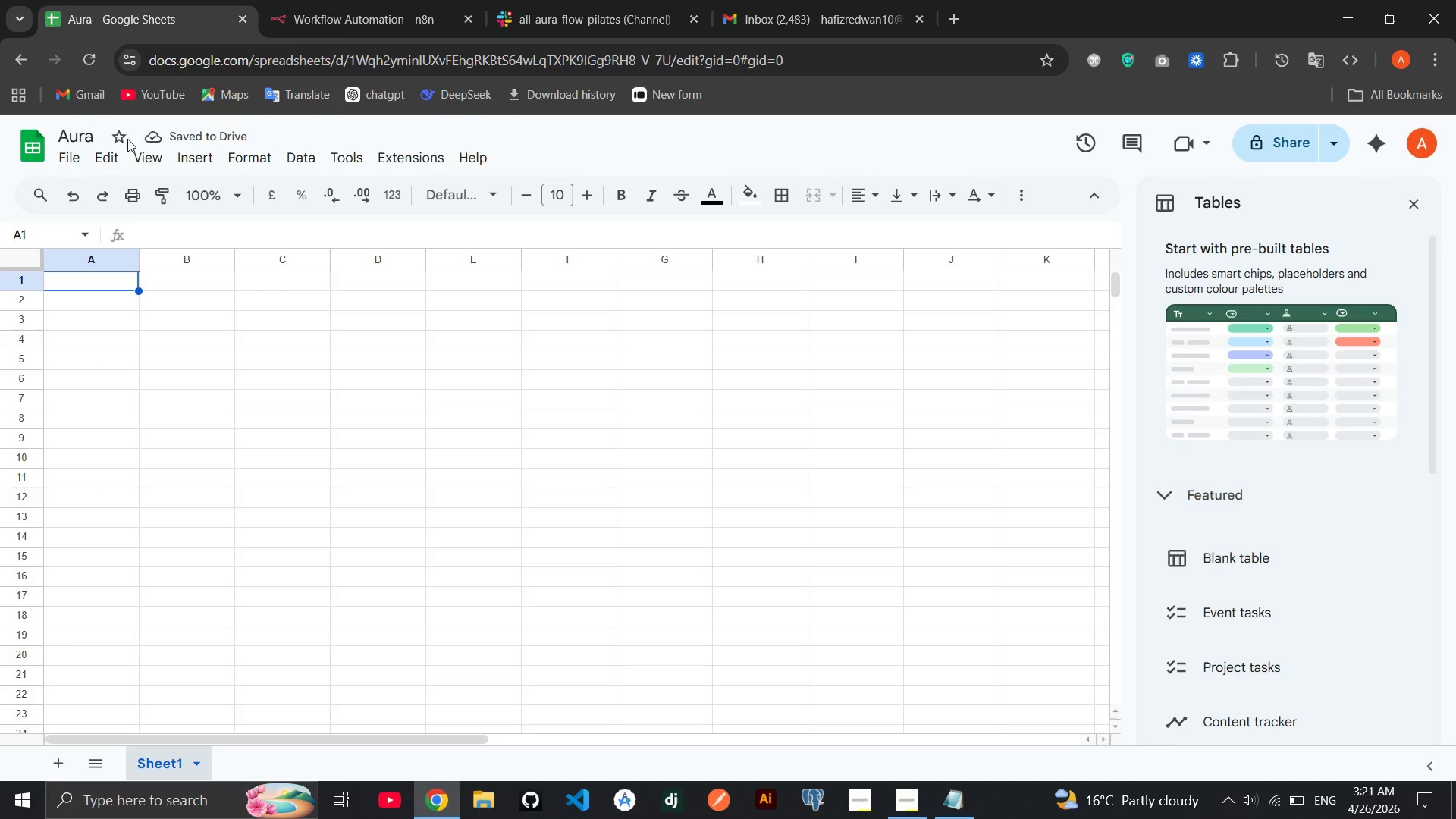 
left_click([88, 142])
 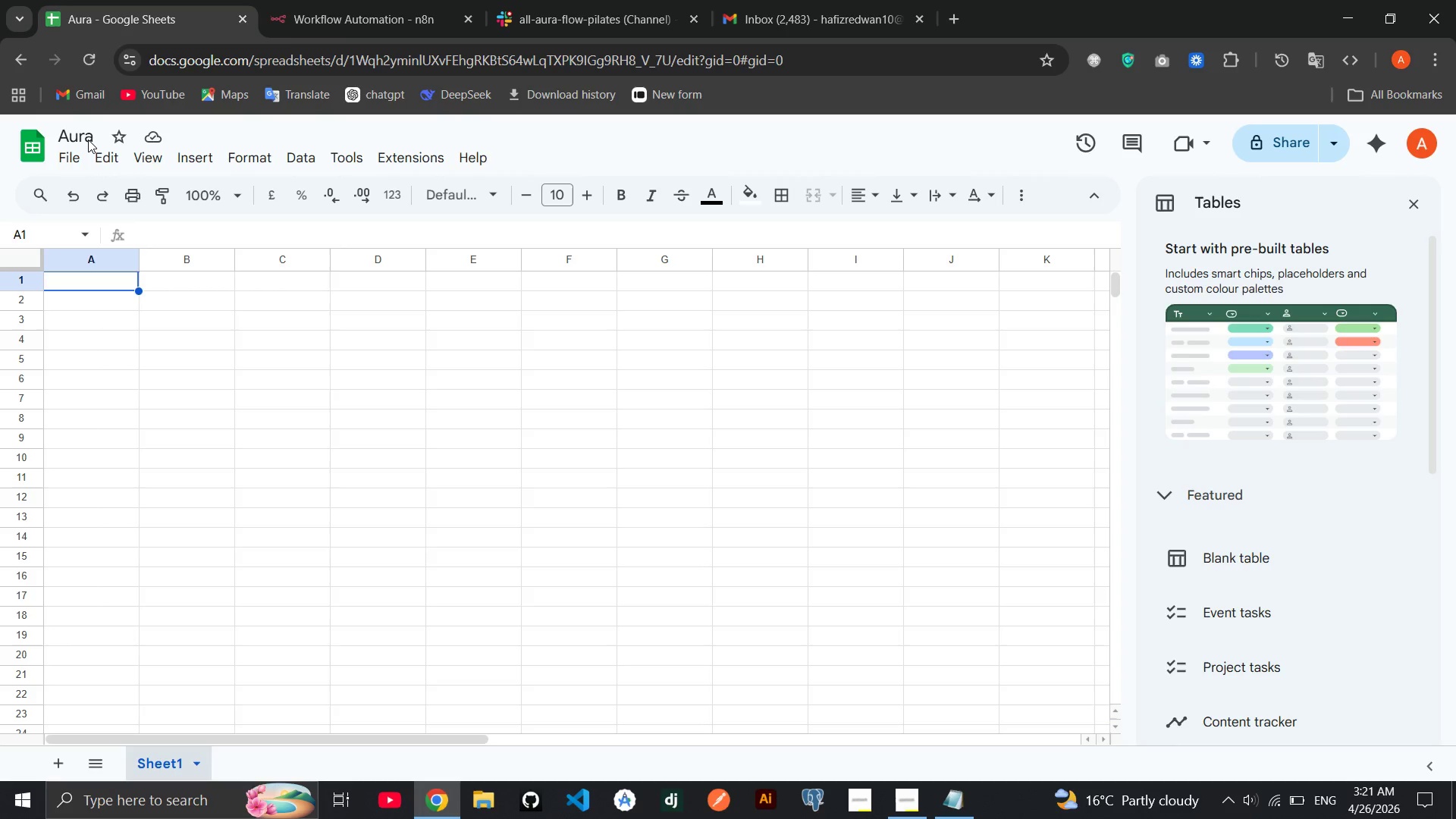 
double_click([88, 140])
 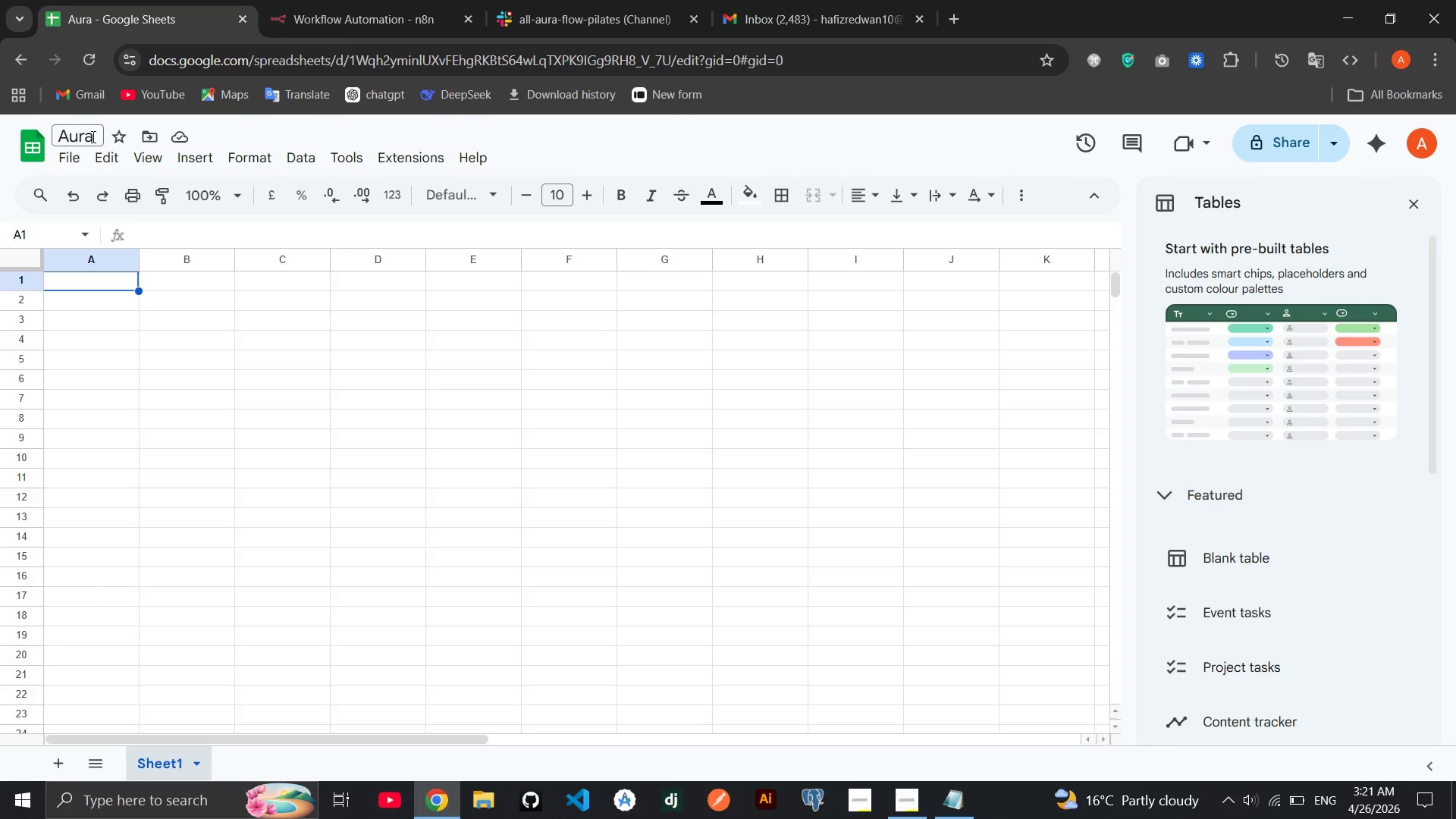 
left_click([92, 136])
 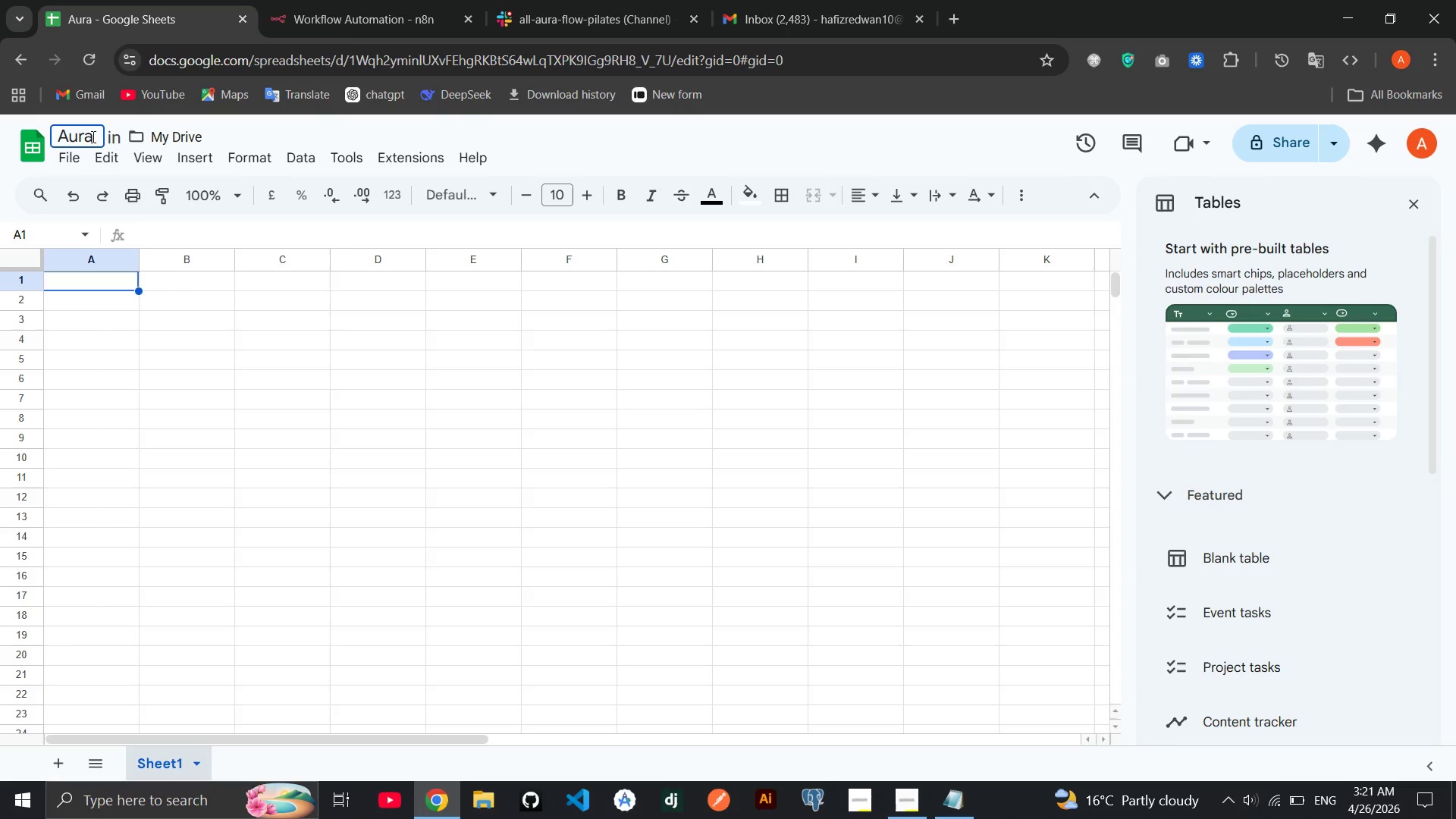 
type( Flow p)
key(Backspace)
type(Pilates - Rf)
key(Backspace)
type(feral )
key(Backspace)
key(Backspace)
key(Backspace)
type(RAL)
key(Backspace)
key(Backspace)
key(Backspace)
type(ral Ss)
key(Backspace)
type(ystem)
 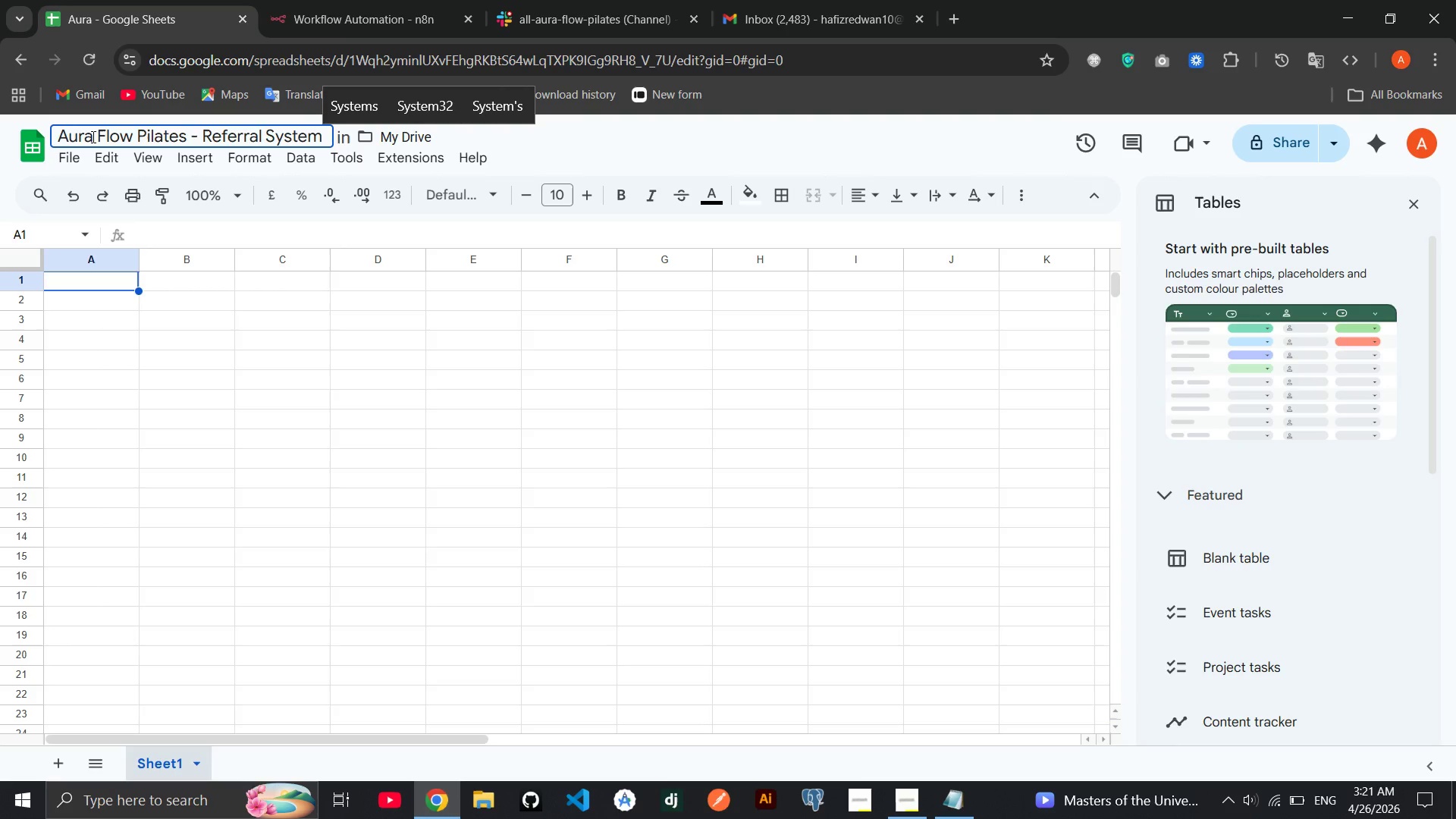 
key(ArrowDown)
 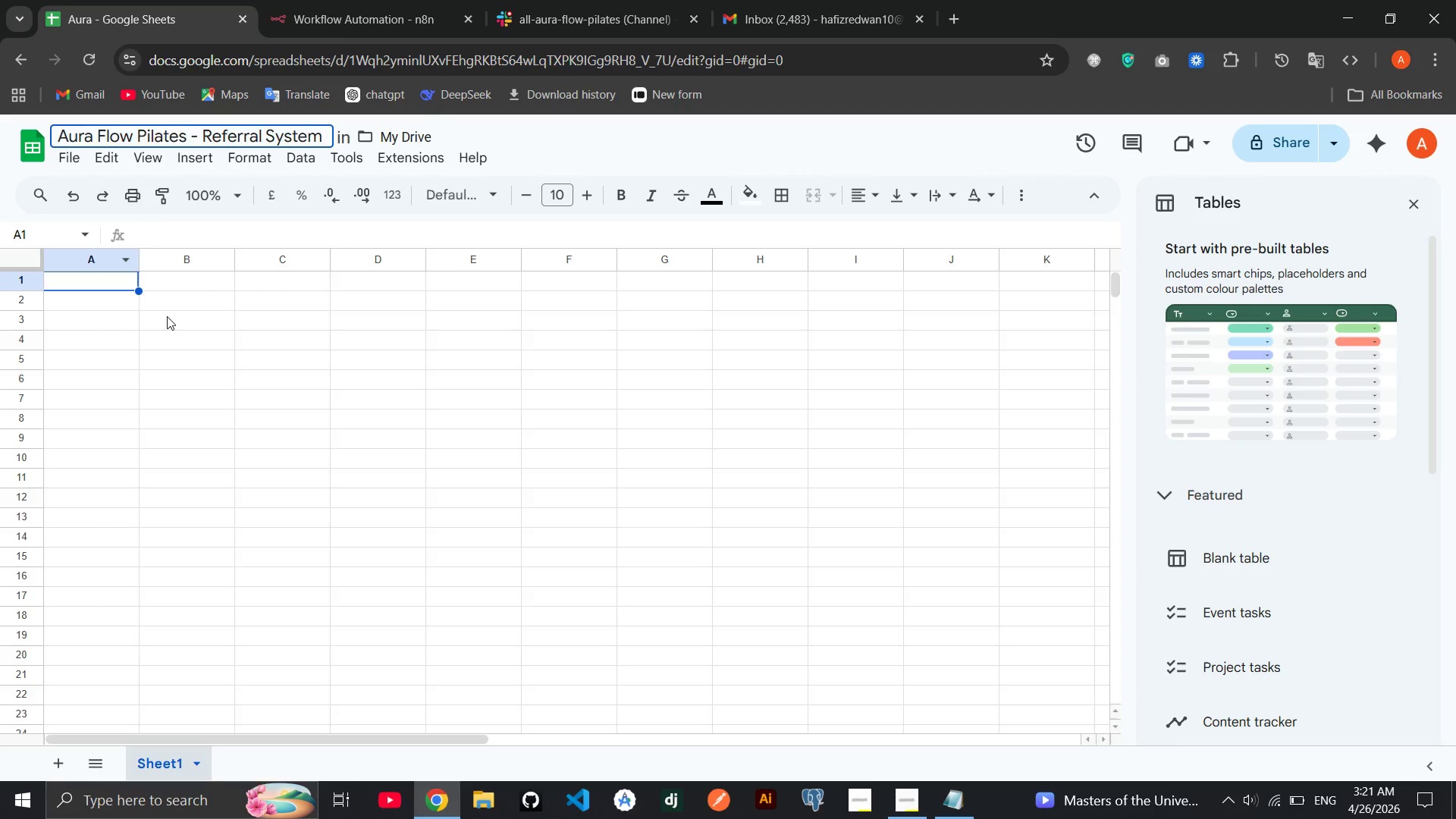 
left_click([108, 281])
 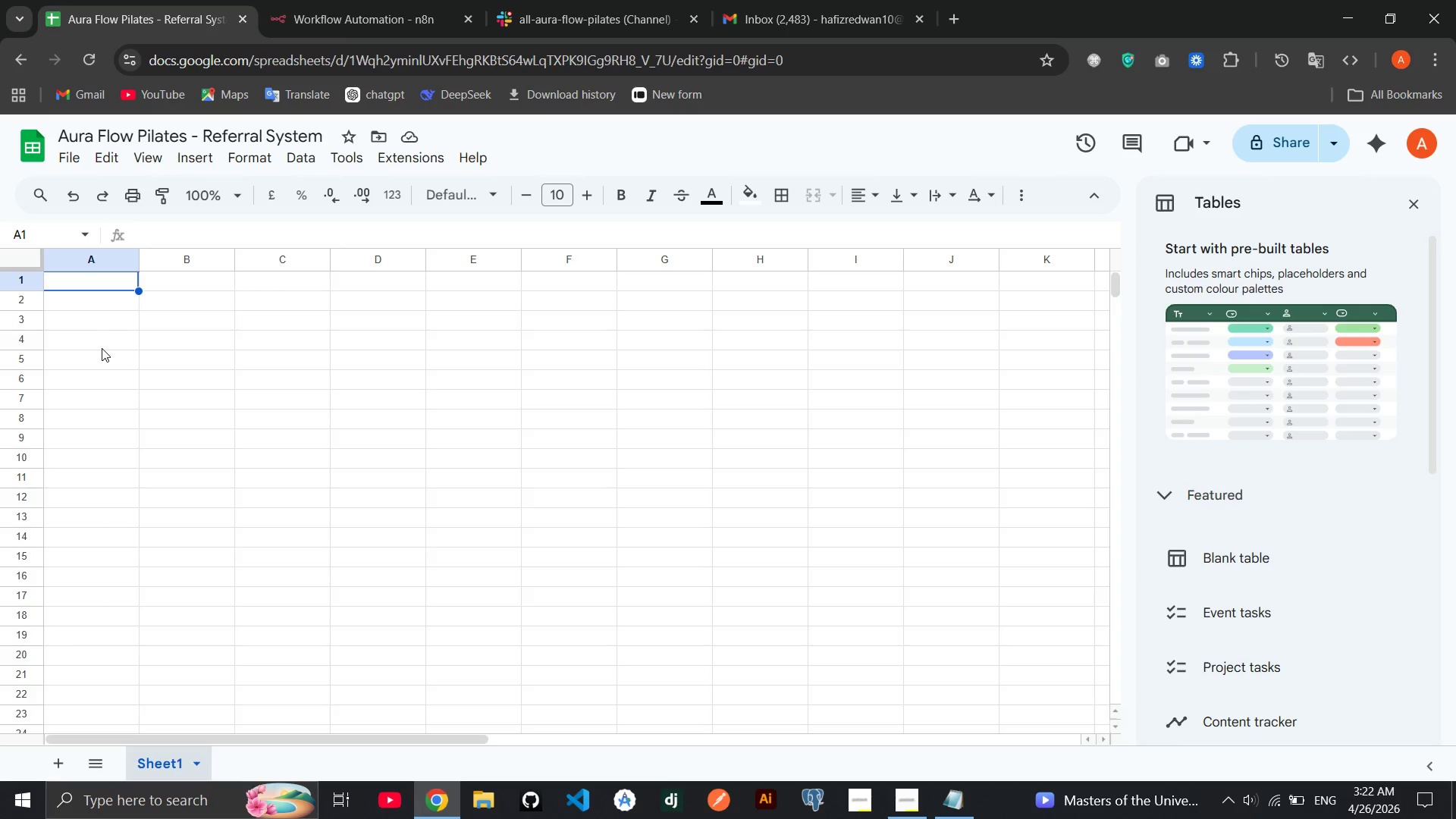 
wait(39.39)
 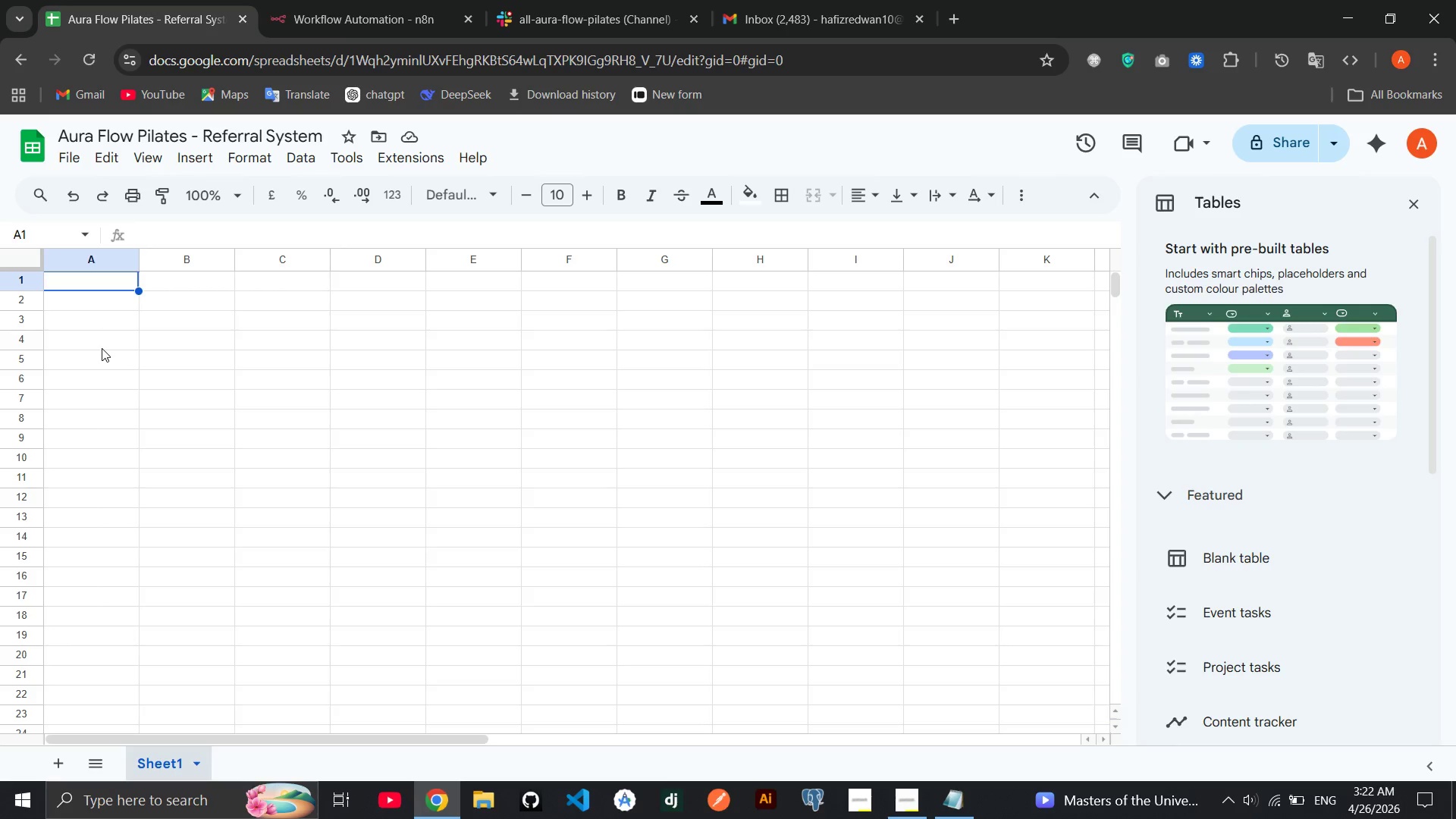 
double_click([87, 281])
 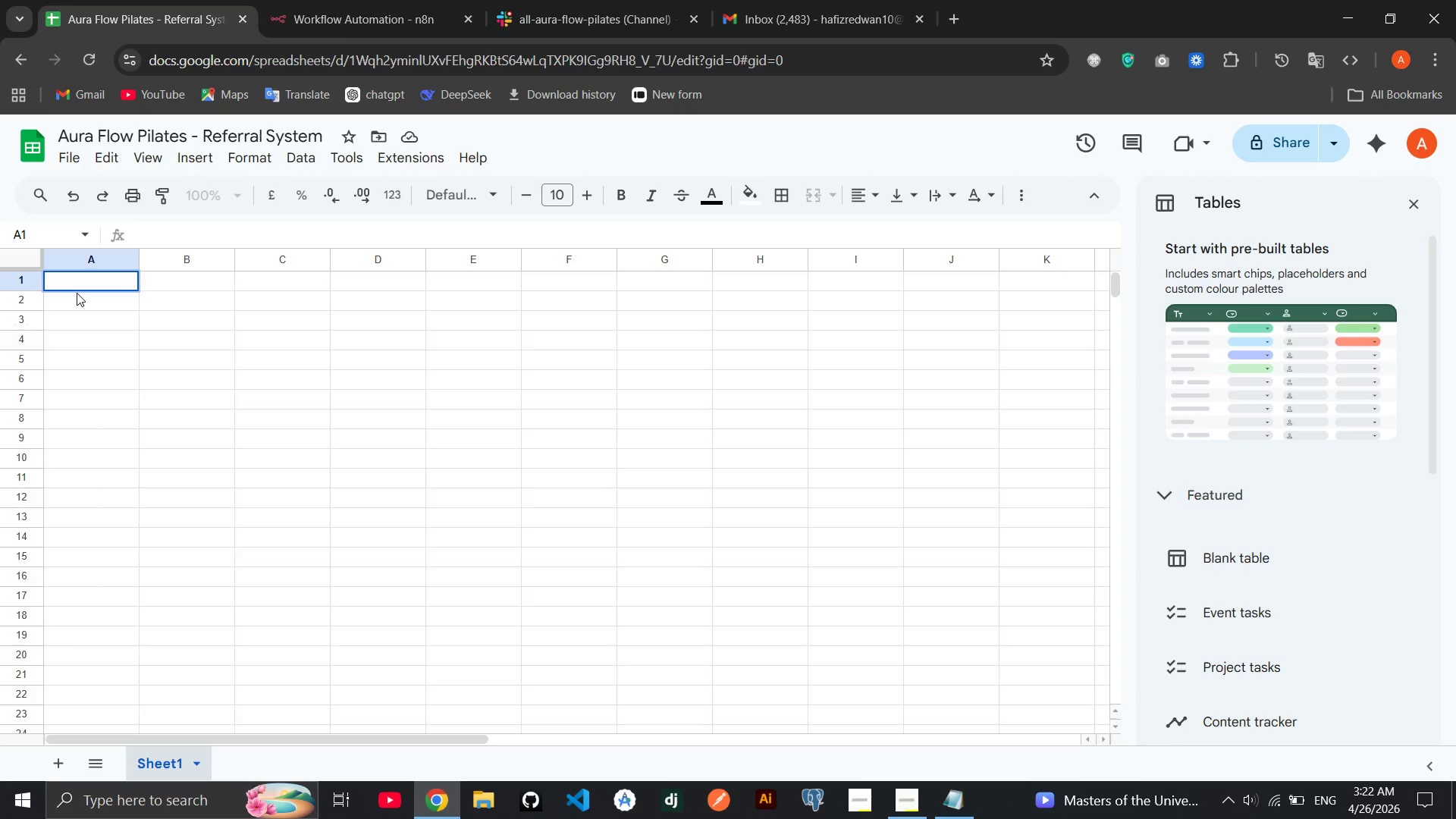 
wait(9.16)
 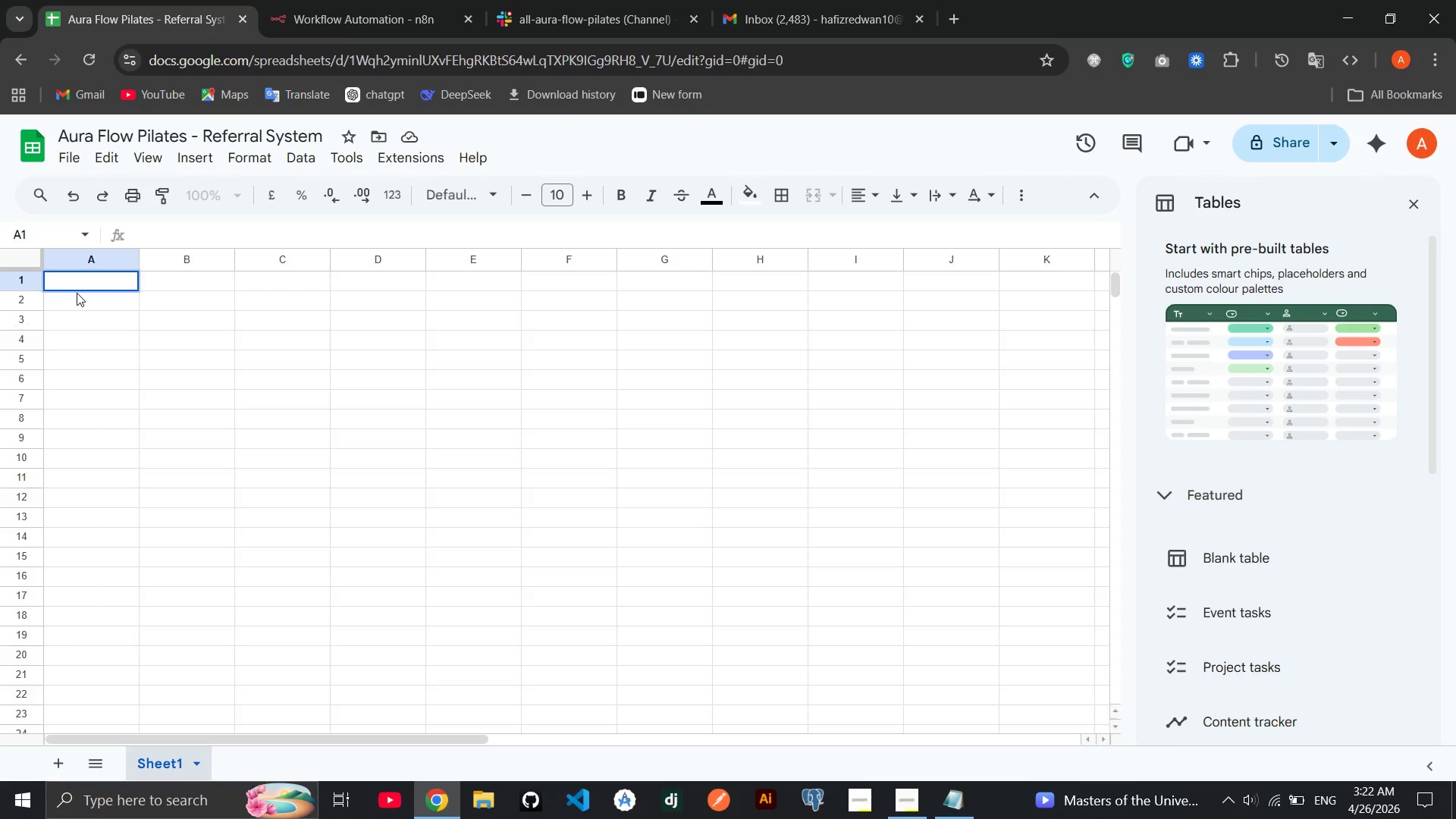 
left_click([195, 766])
 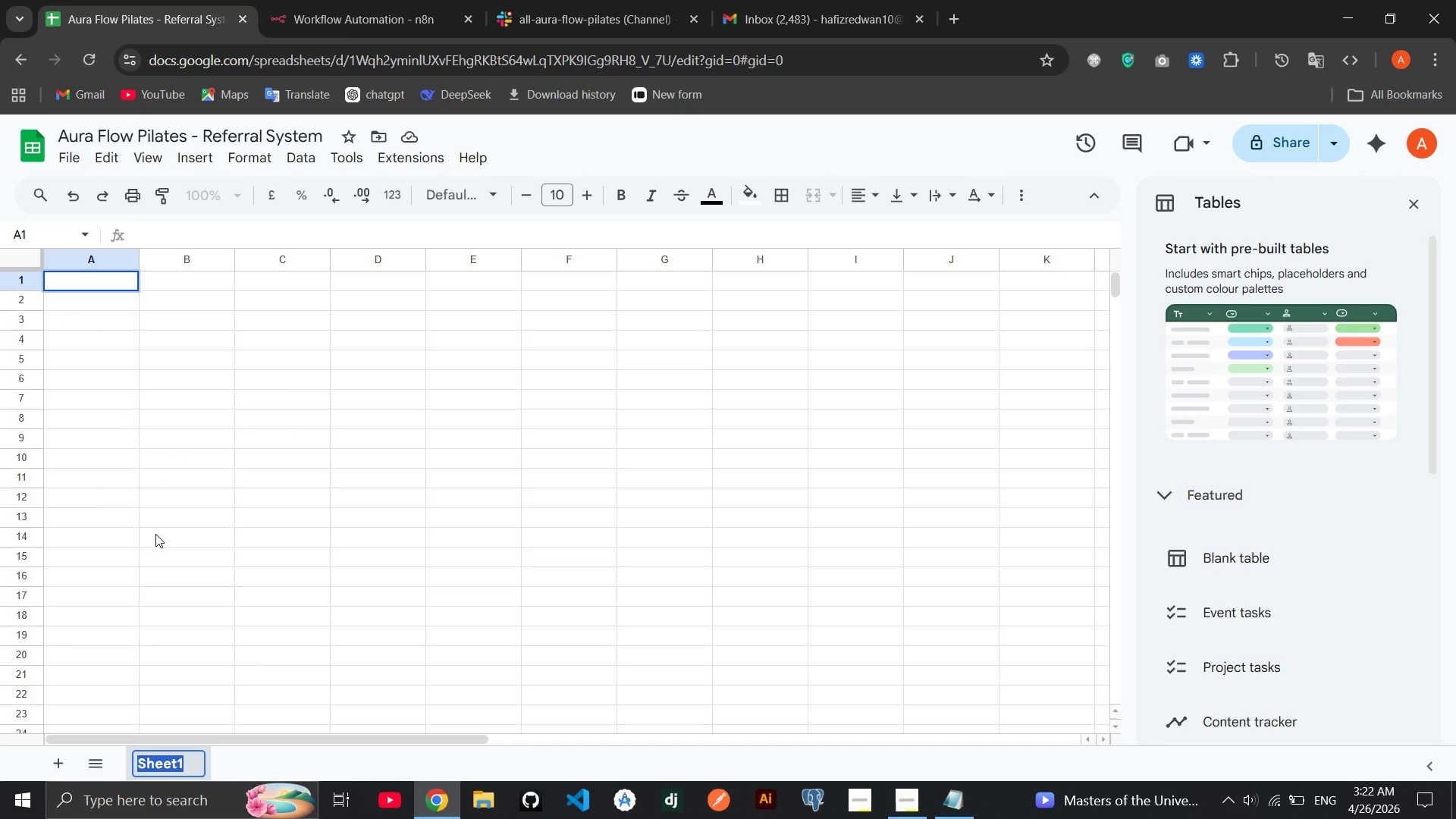 
type(Trial Upgrades)
 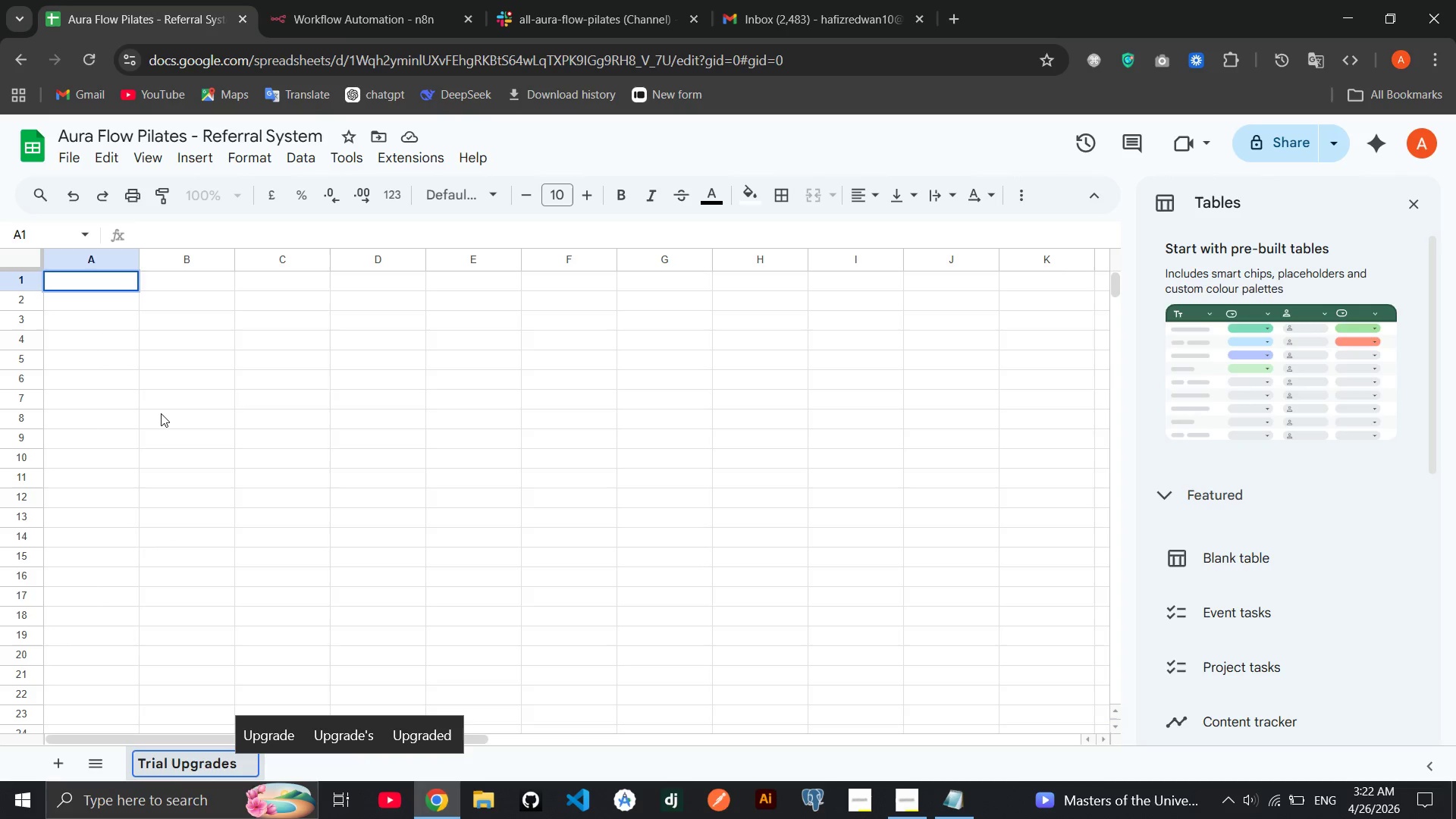 
left_click([161, 412])
 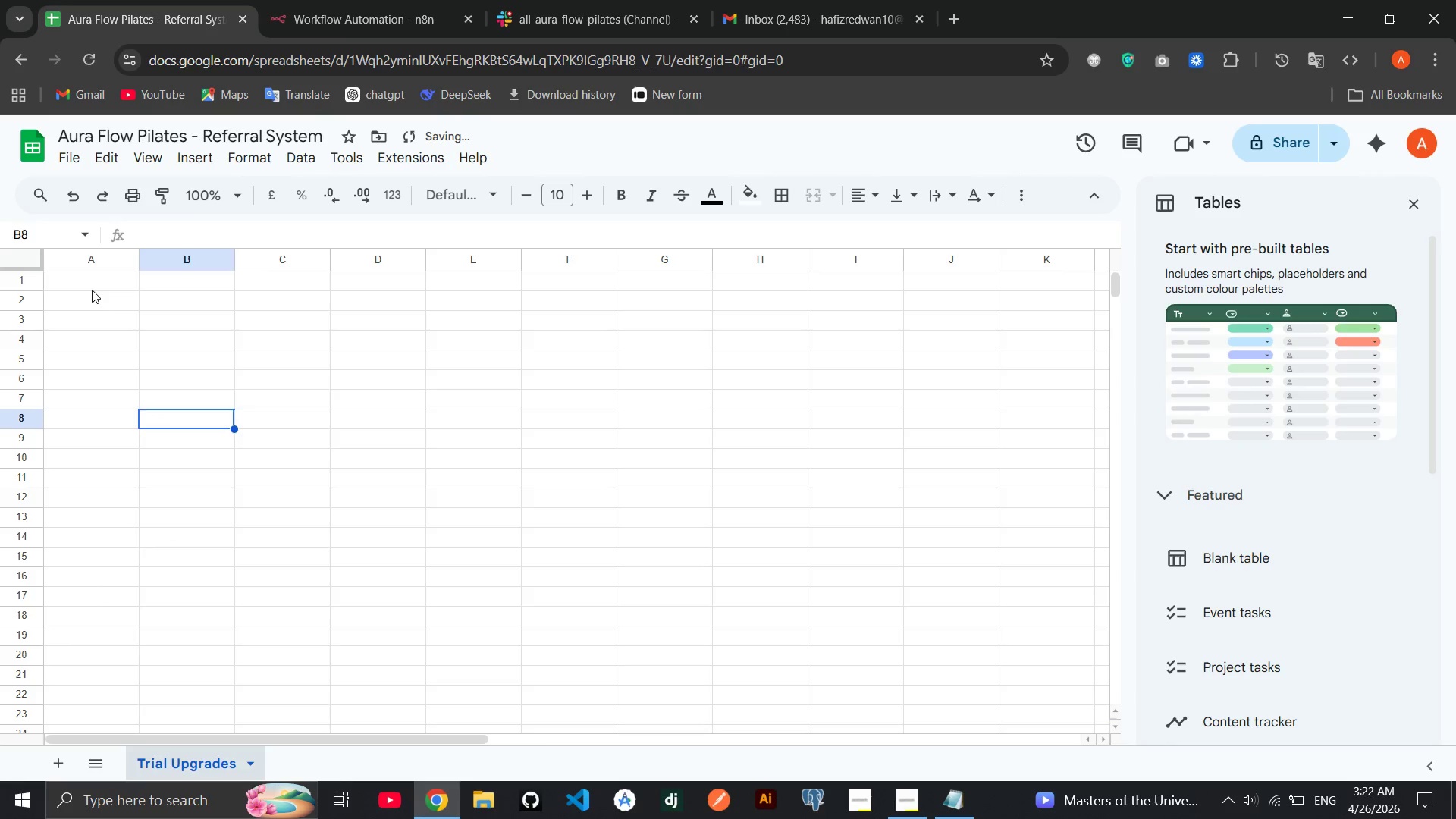 
left_click([92, 290])
 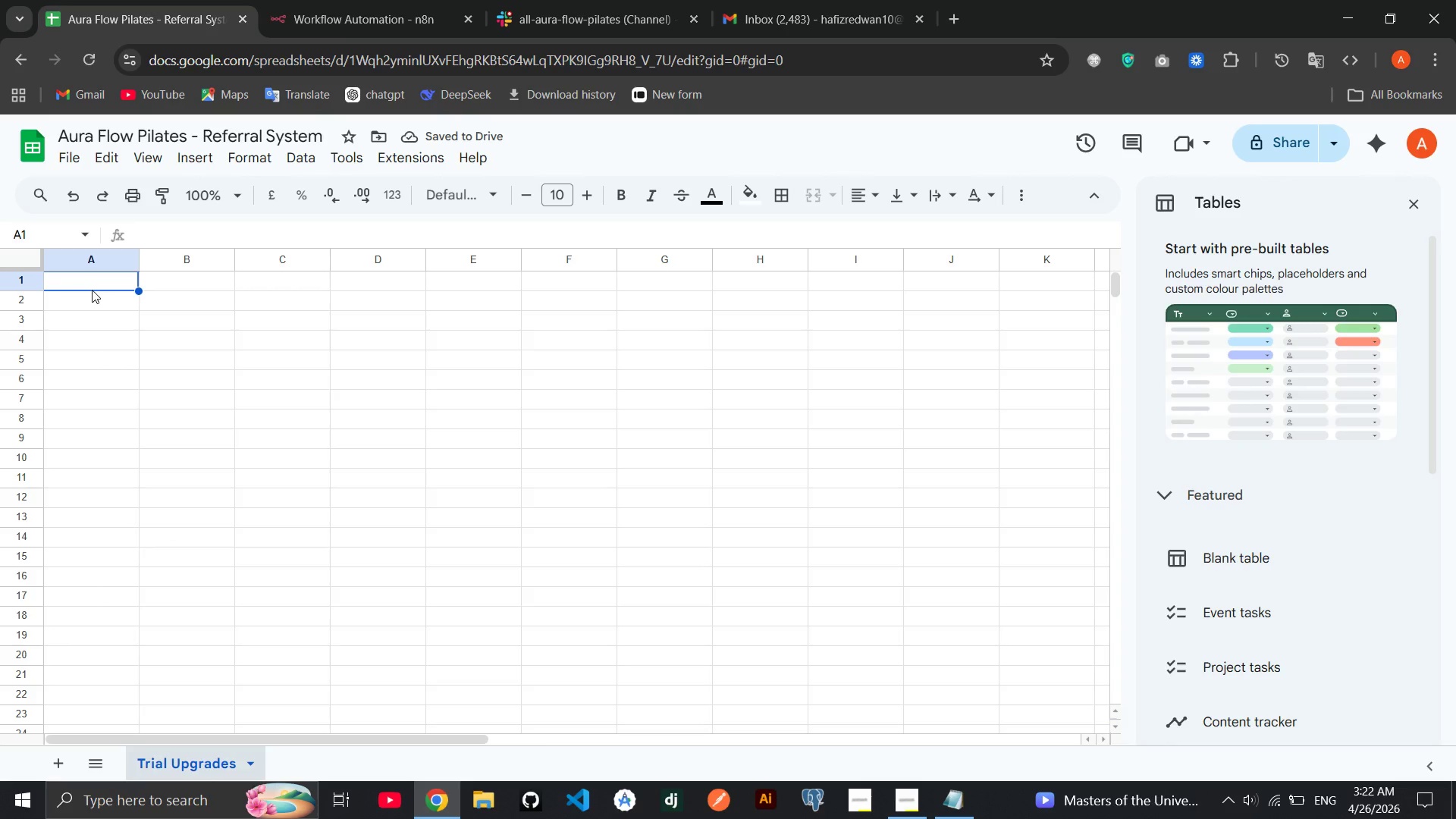 
type(New Member Name)
key(Tab)
type(New Men)
key(Backspace)
type(mber Ea)
key(Backspace)
type(mail)
key(Tab)
 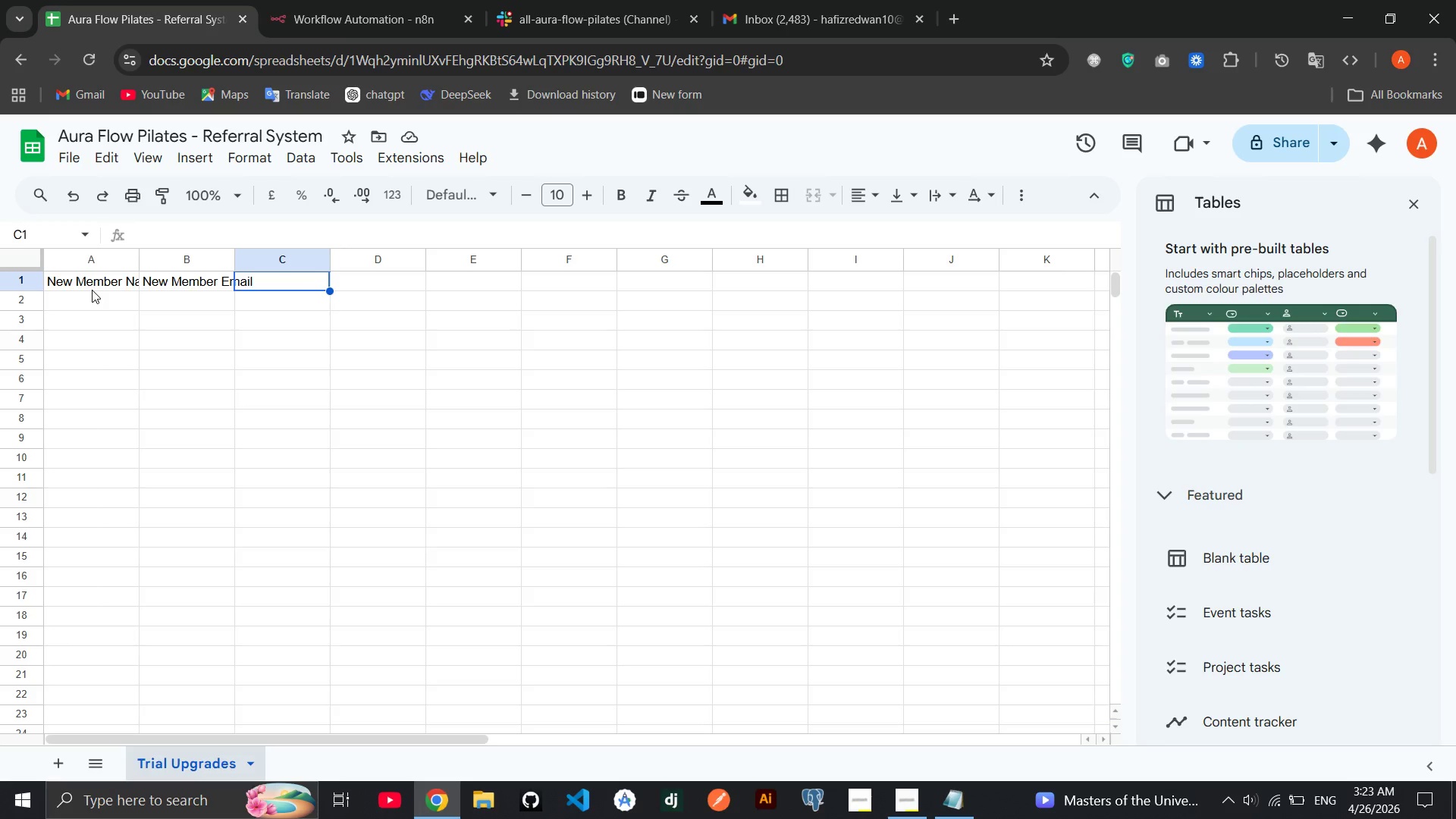 
wait(7.8)
 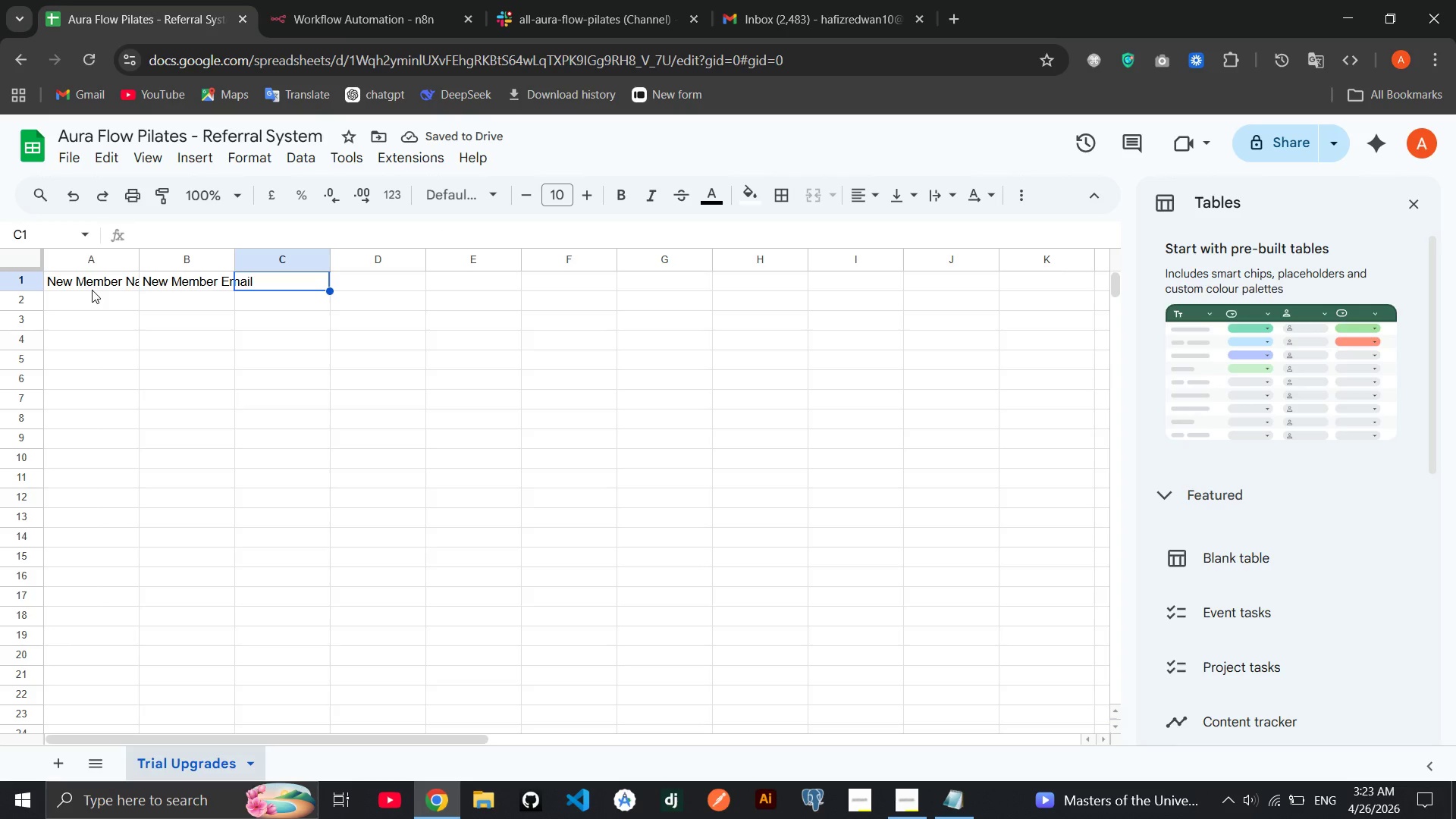 
type(Upgrade Date)
key(Tab)
type(Referre )
key(Backspace)
type(r Name)
 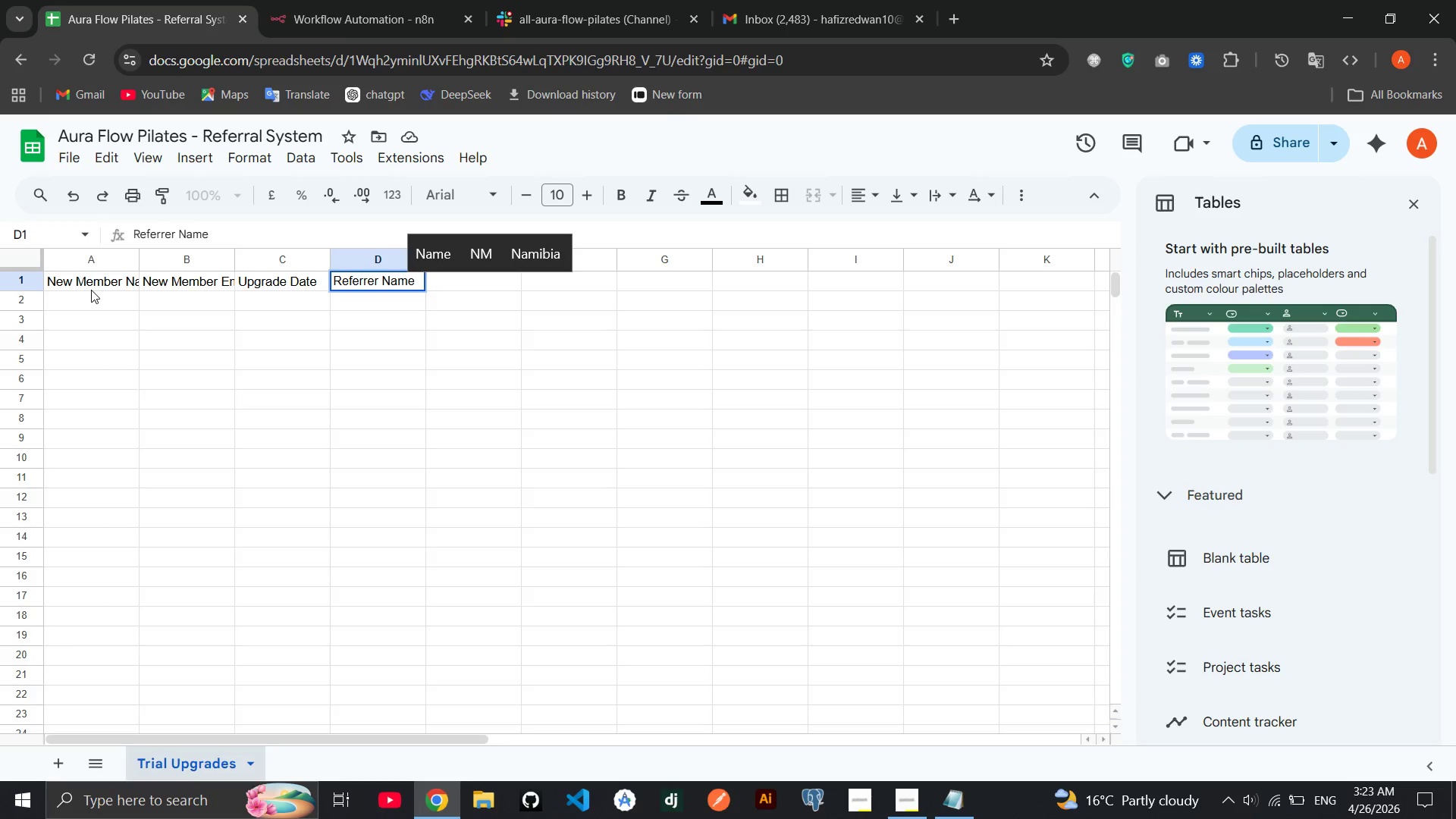 
type(M)
key(Backspace)
key(Tab)
type(mEM)
key(Backspace)
key(Backspace)
key(Backspace)
type(Membership)
 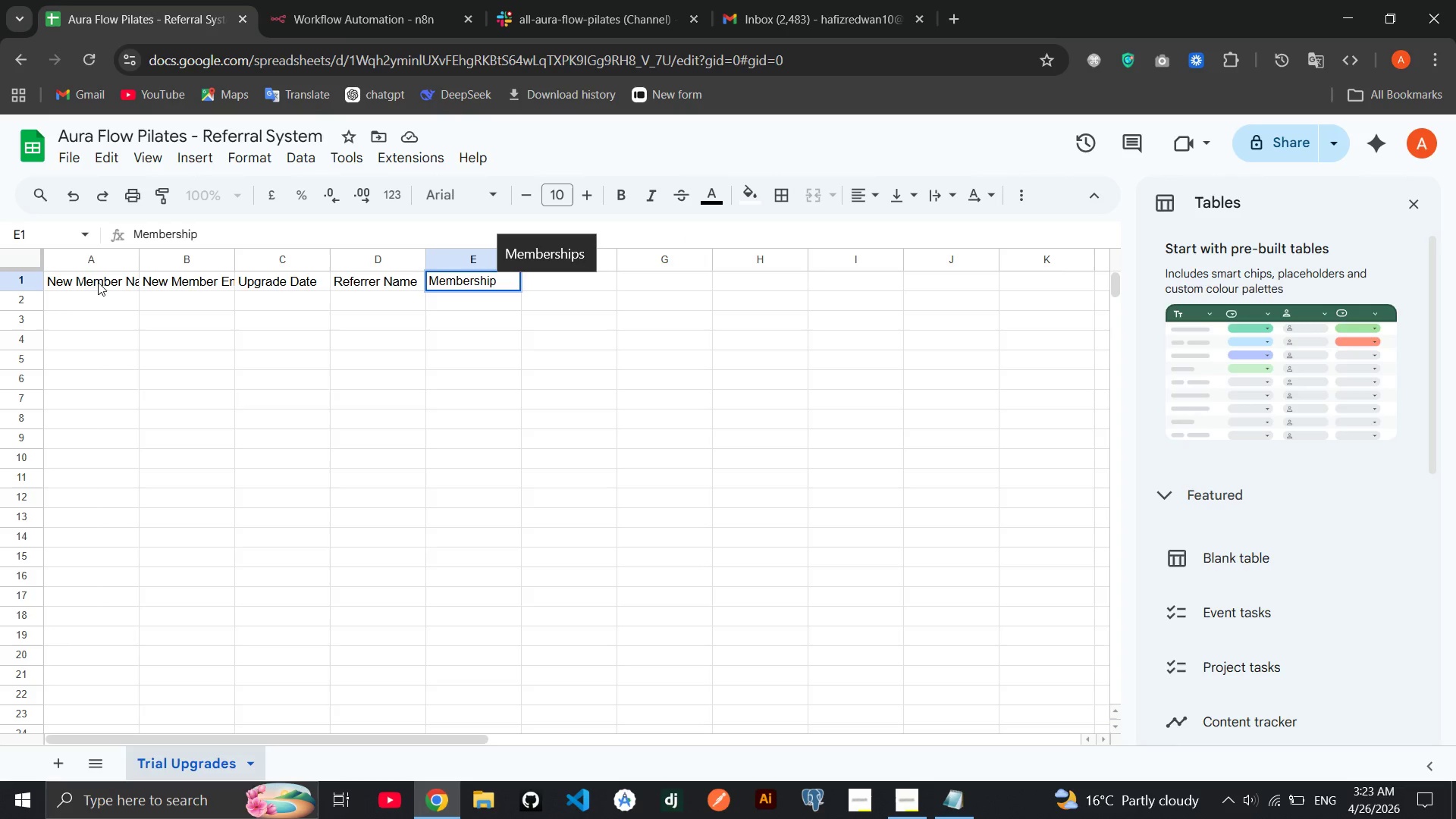 
type( Type)
 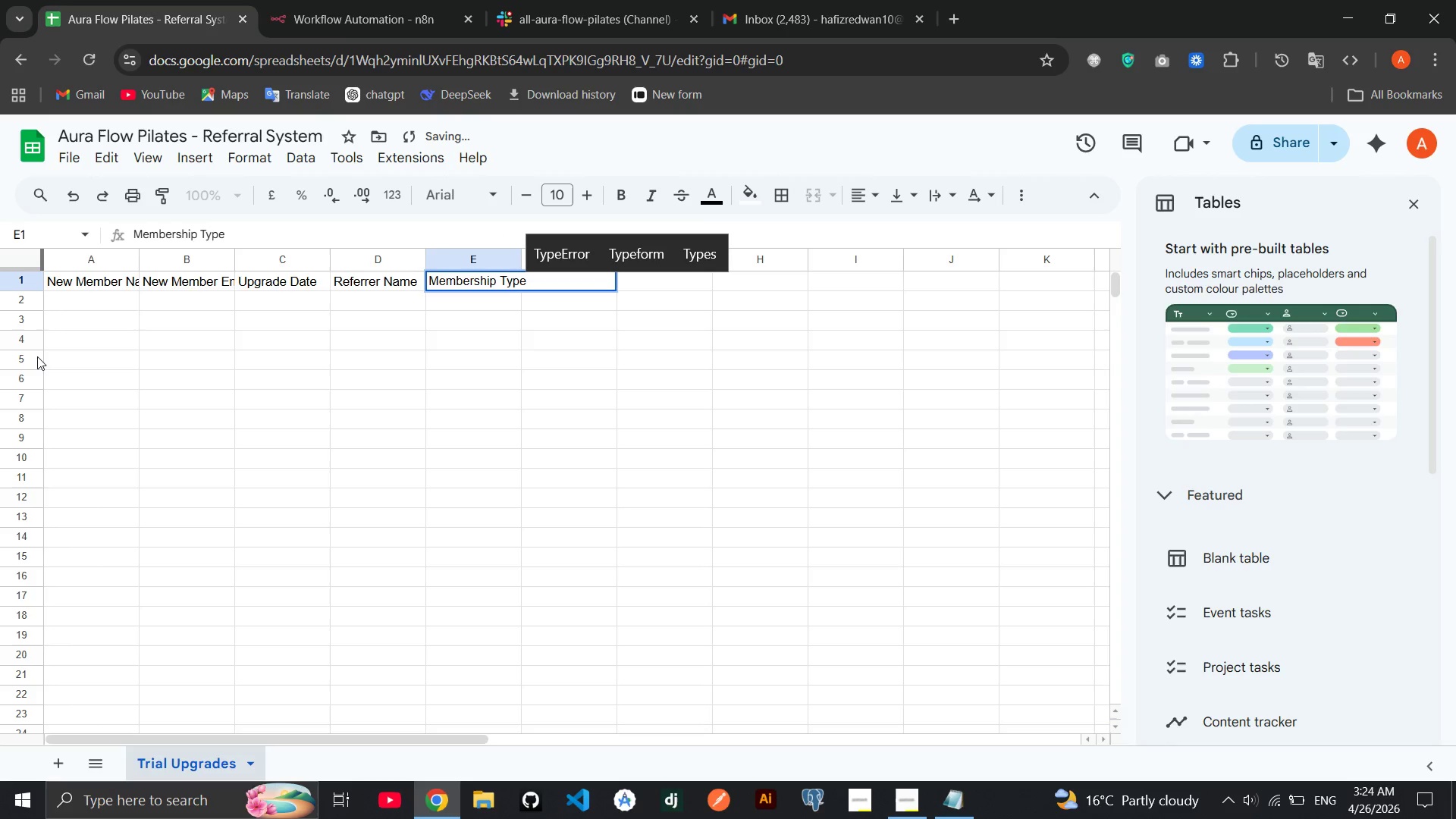 
left_click([90, 293])
 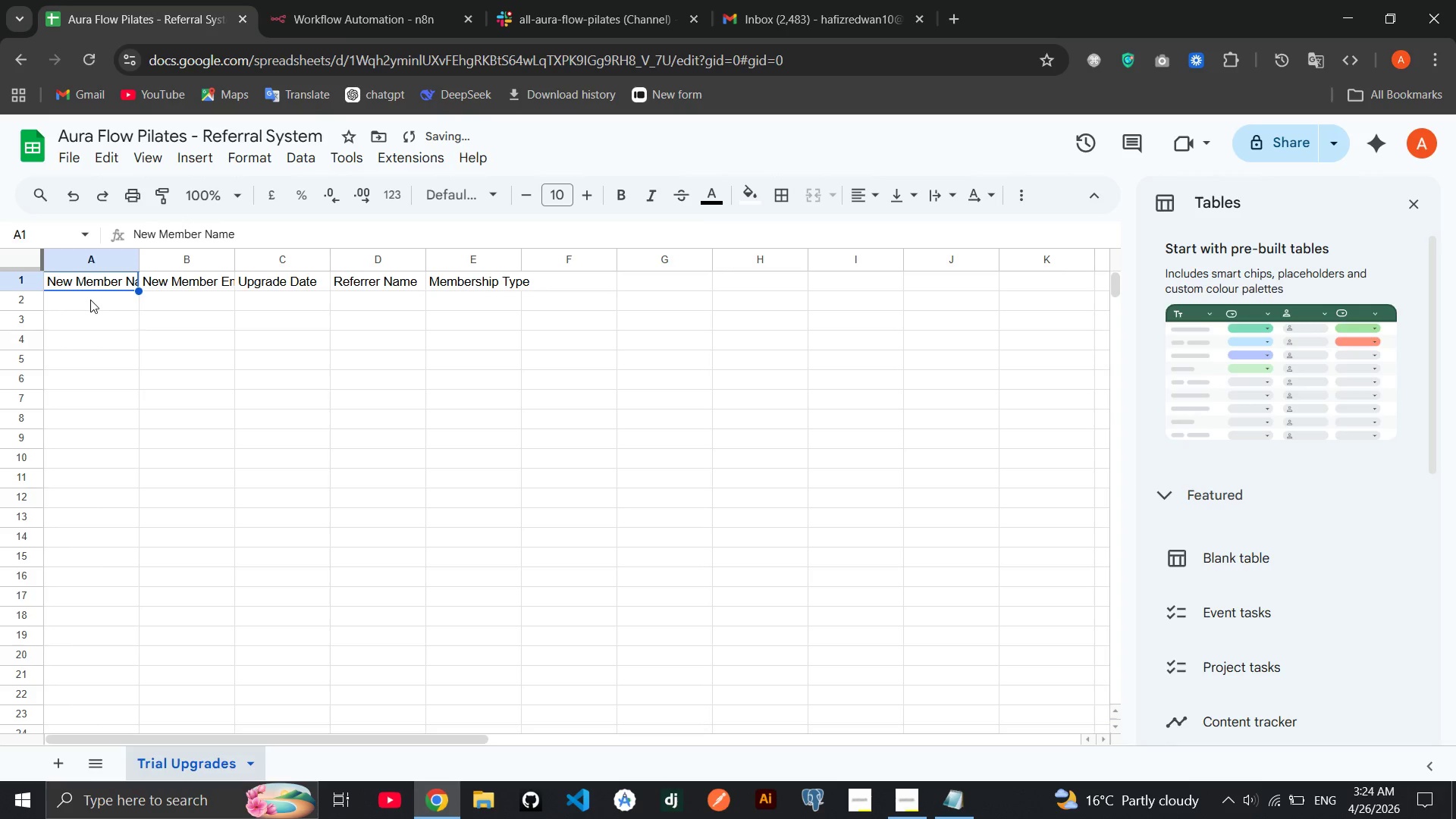 
left_click([89, 308])
 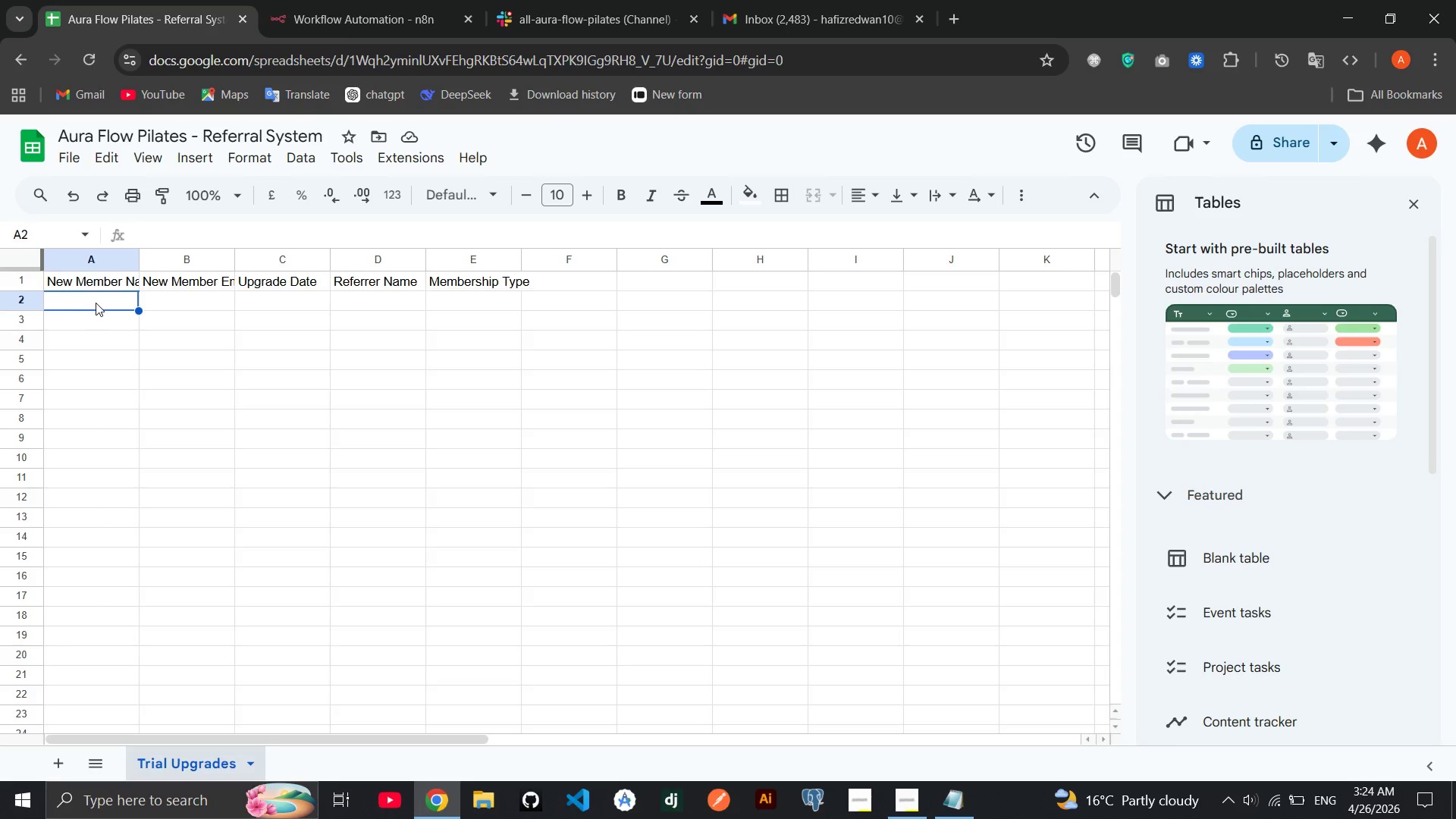 
wait(7.02)
 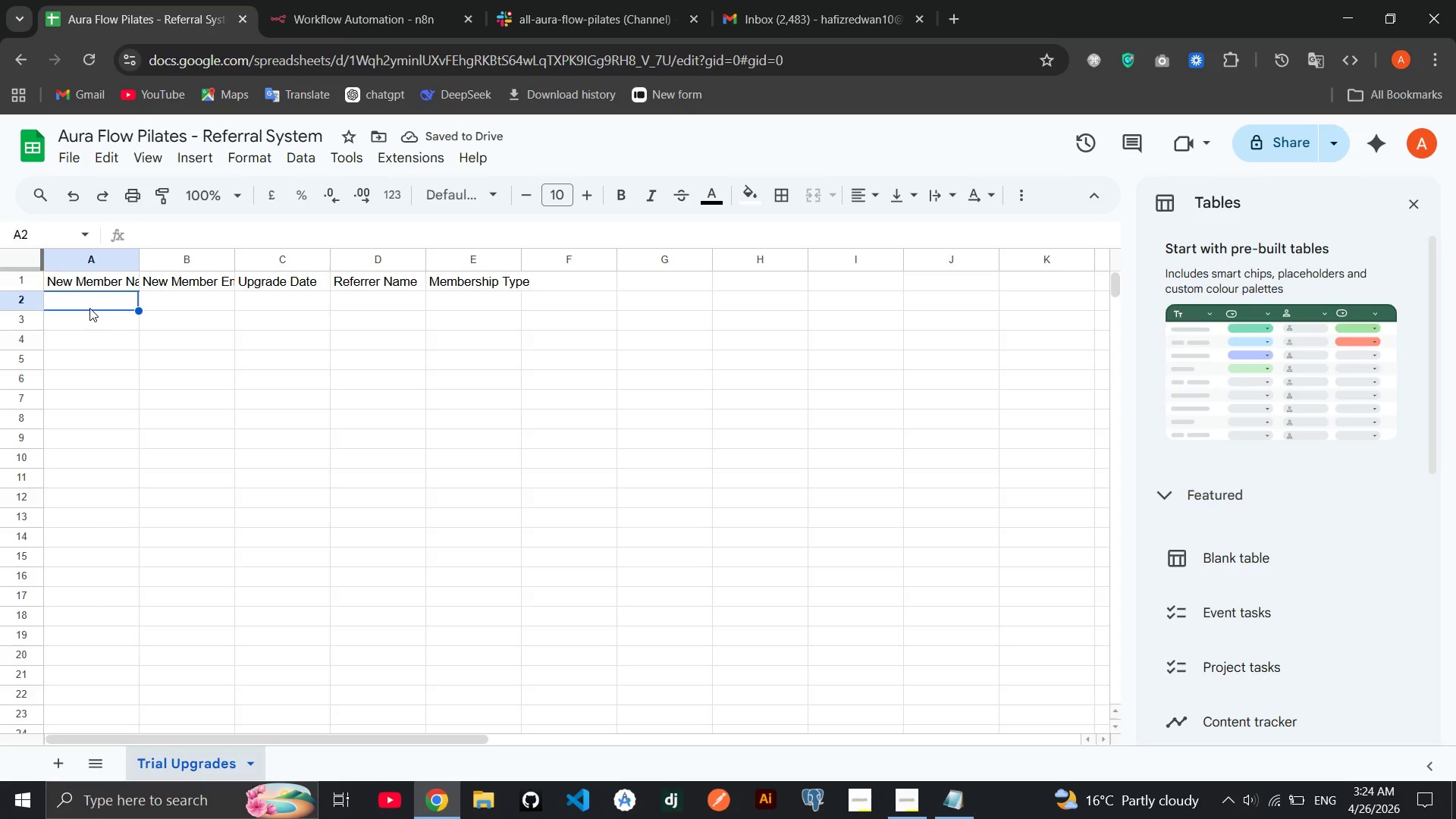 
type(Sophie Grant)
key(Tab)
type(hf)
key(Backspace)
type(fi)
 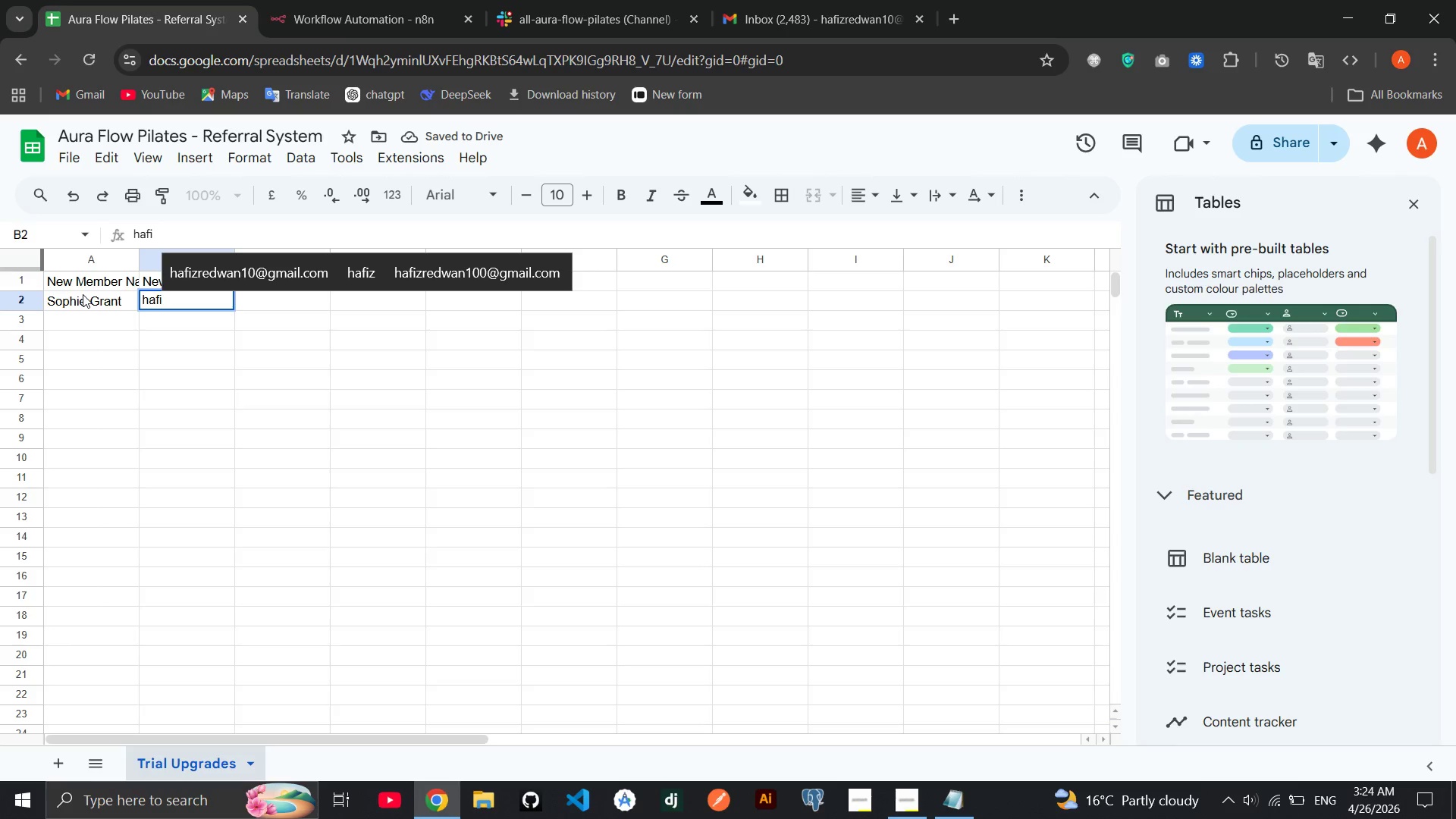 
key(ArrowUp)
 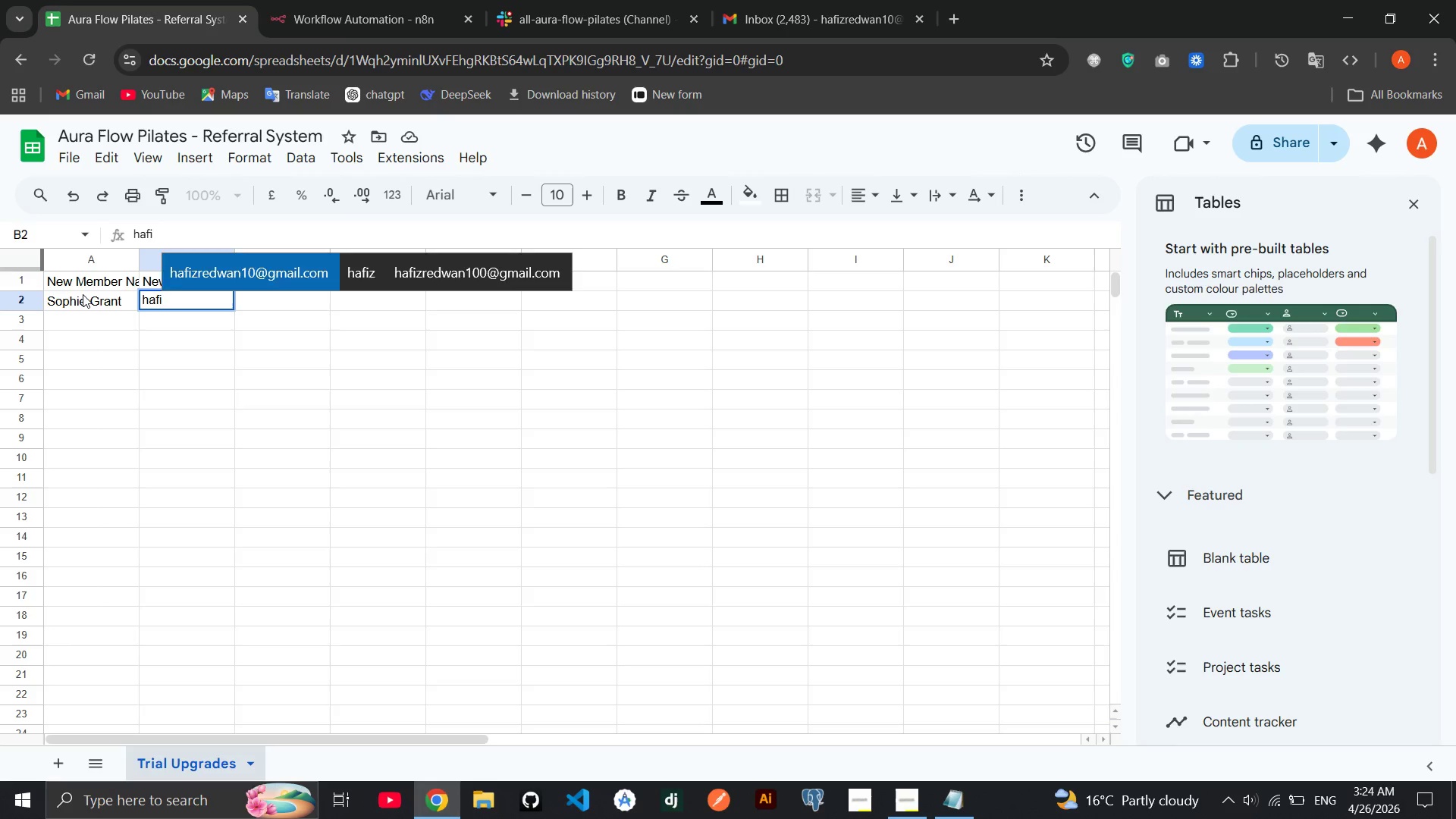 
key(Enter)
 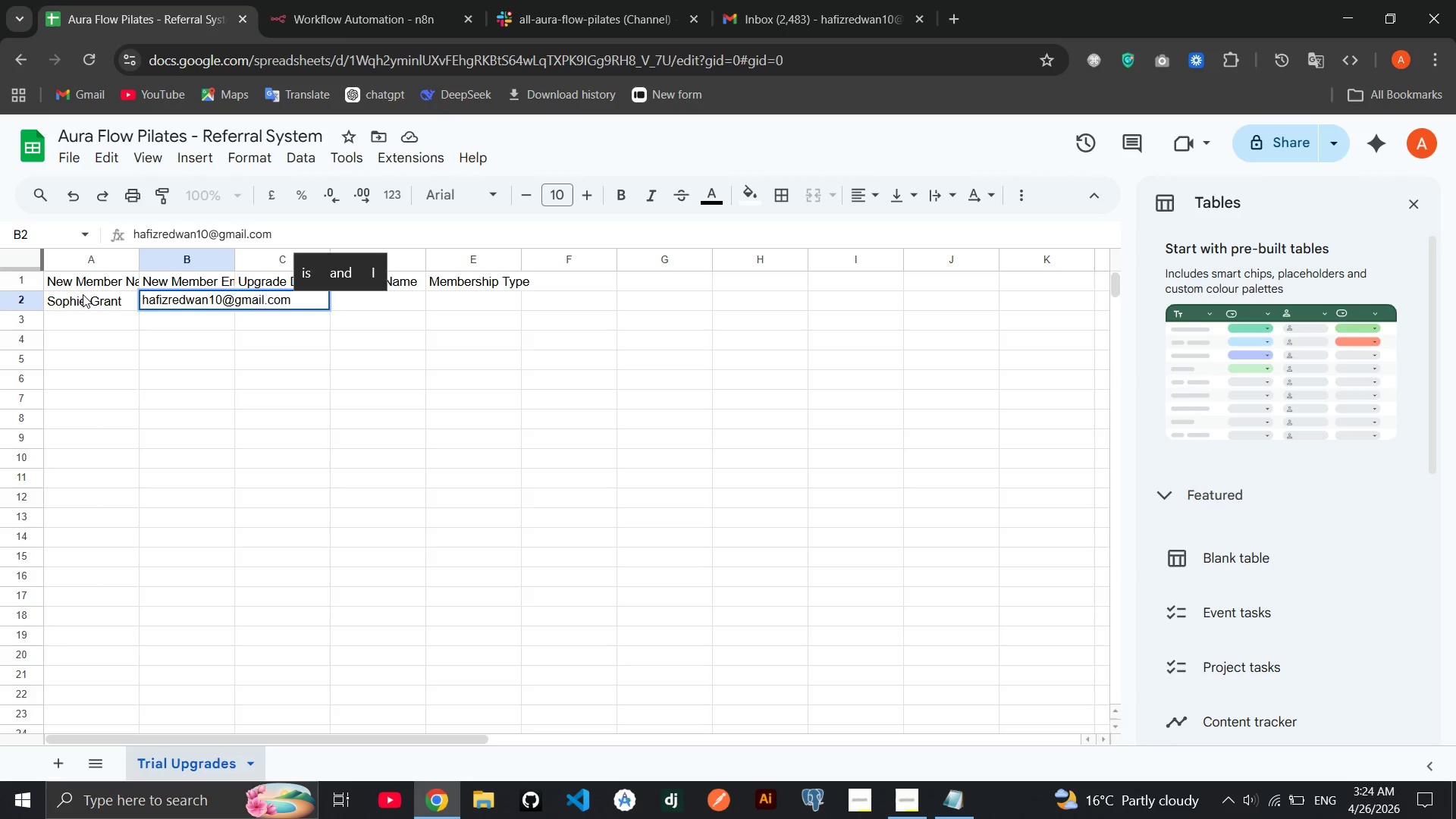 
key(Tab)
 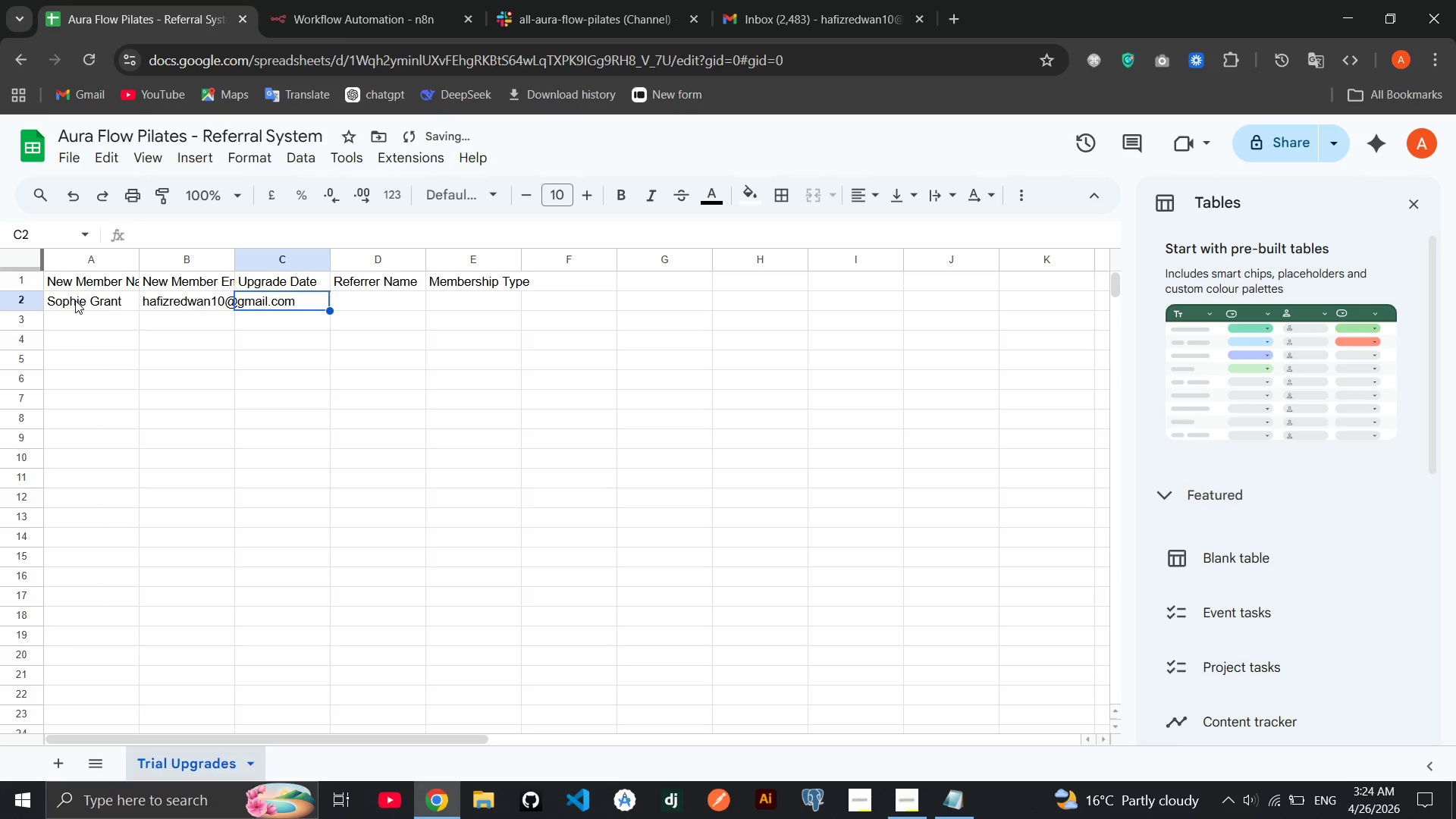 
type(2026-05-01)
key(Tab)
type(Emma Clarke)
key(Tab)
type(Founding Member)
 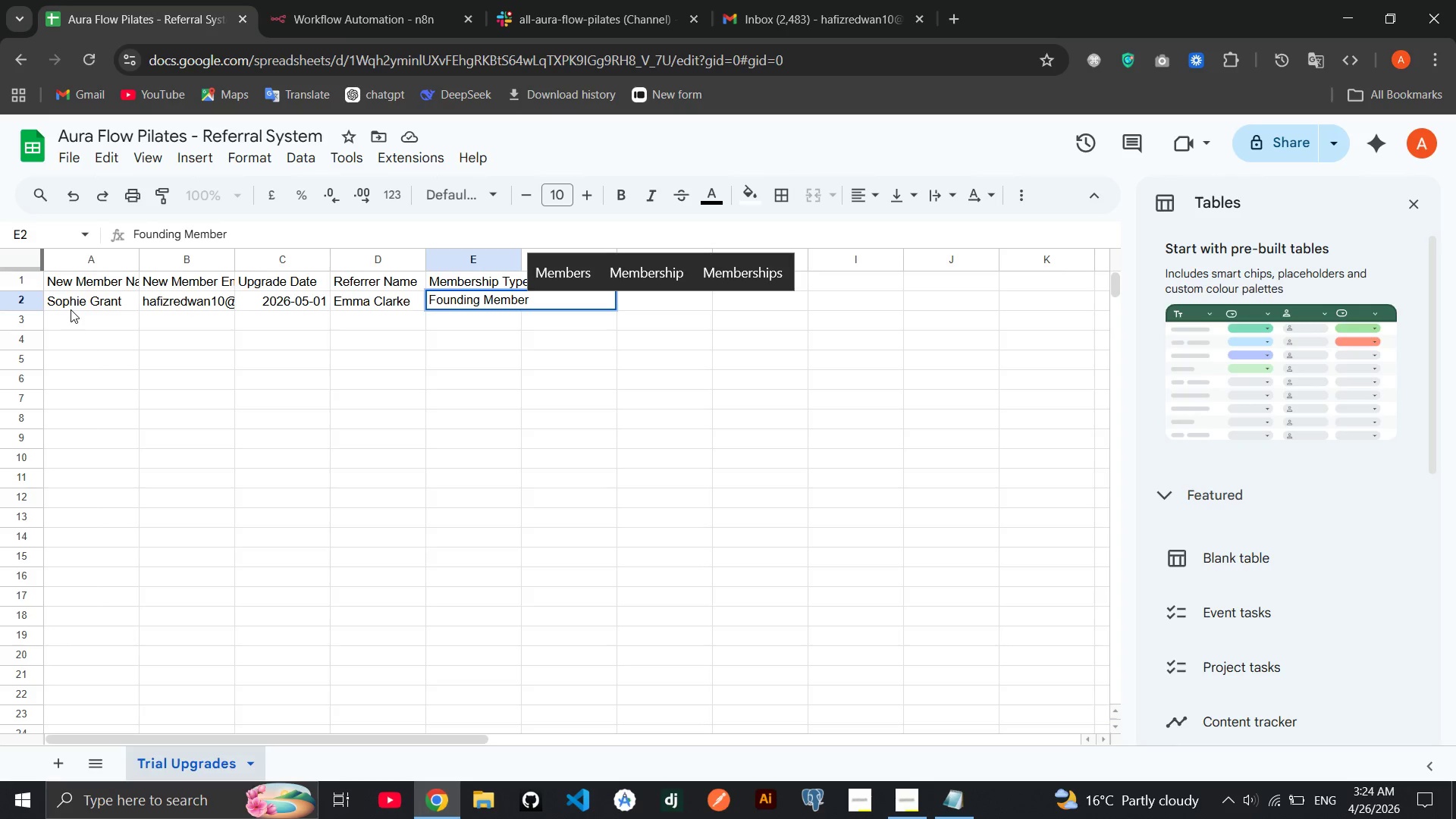 
key(Enter)
 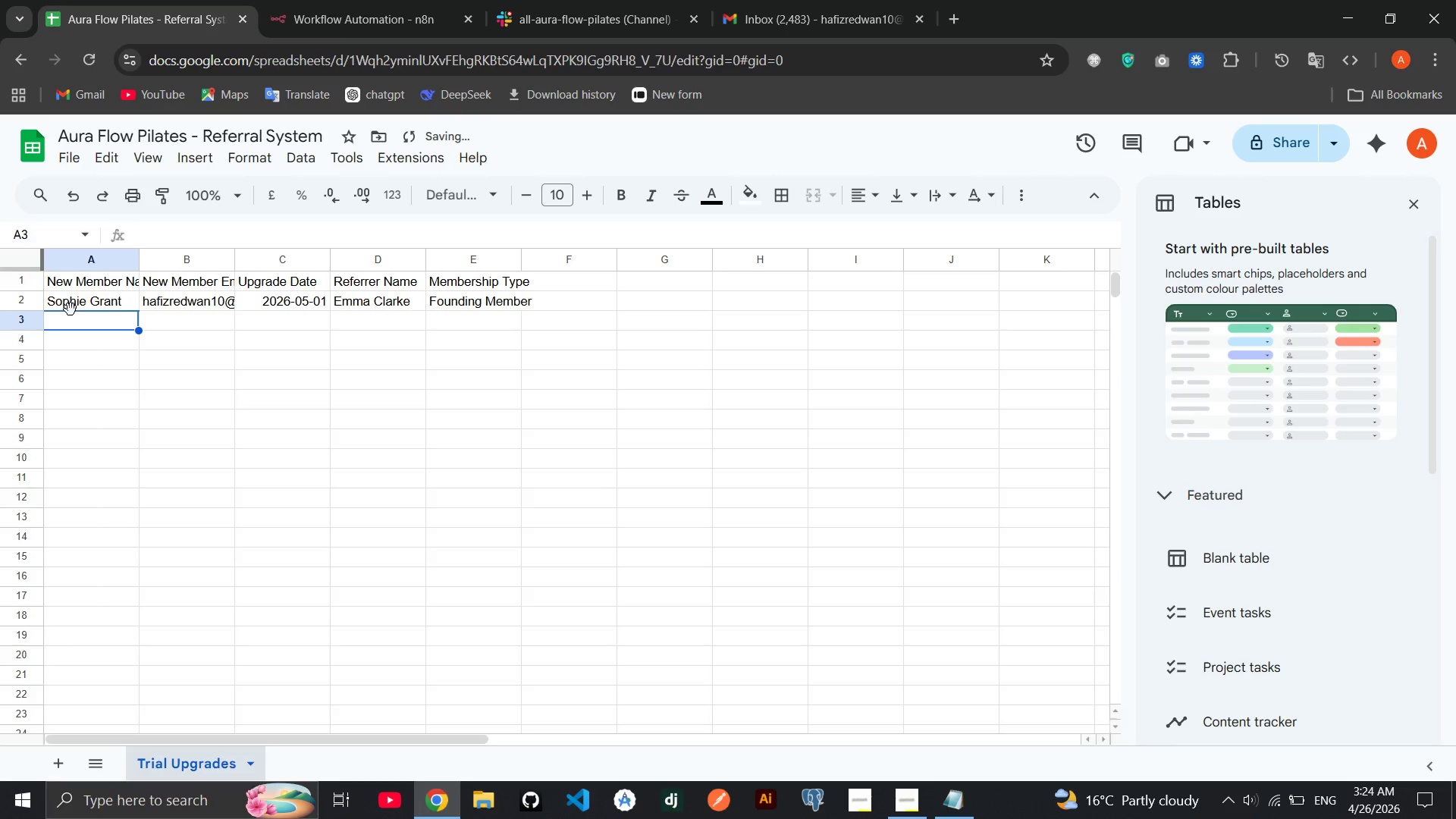 
type(Dniek Torres )
key(Backspace)
key(Tab)
type(hafo)
key(Backspace)
type(iz)
 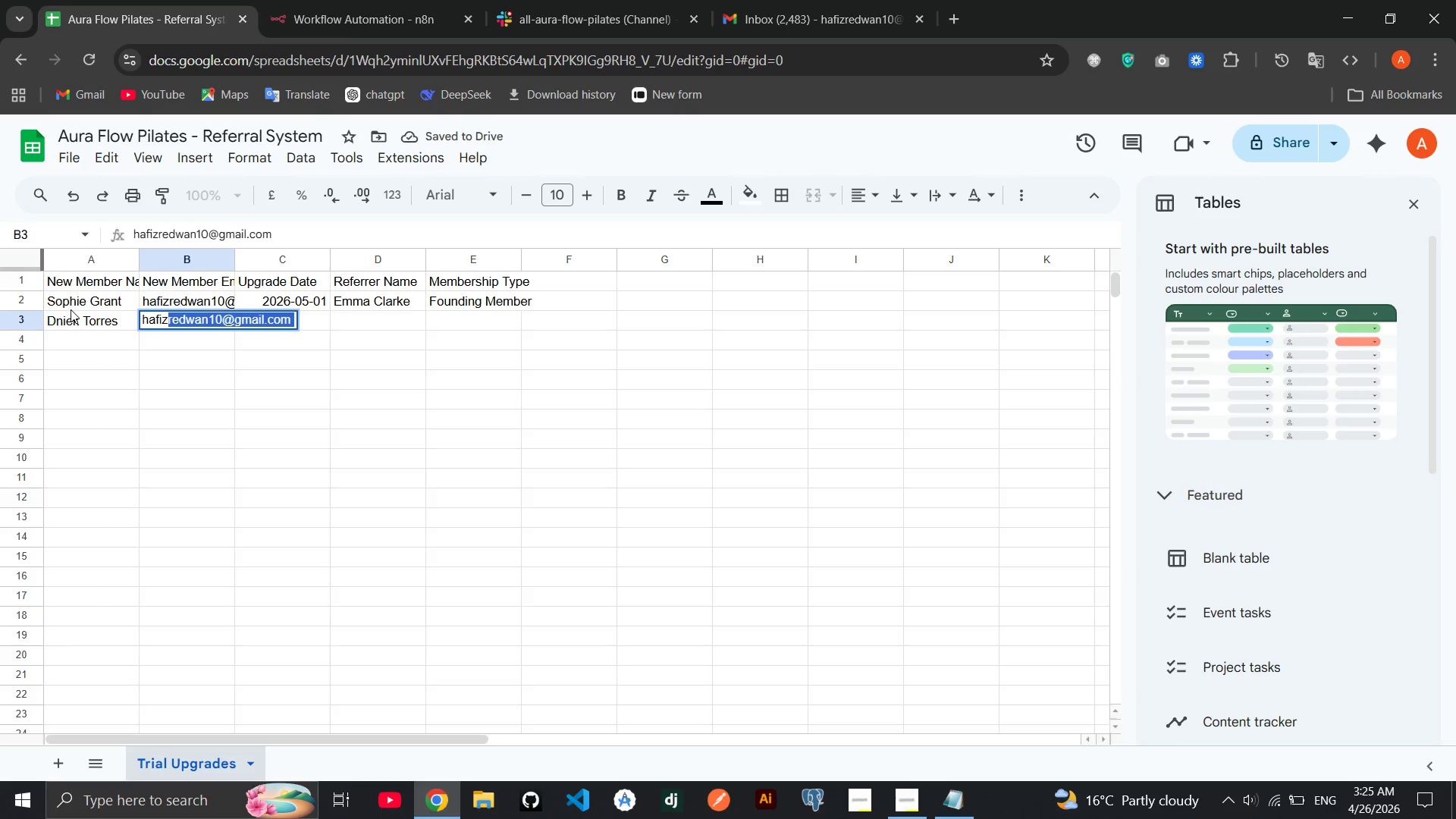 
key(Enter)
 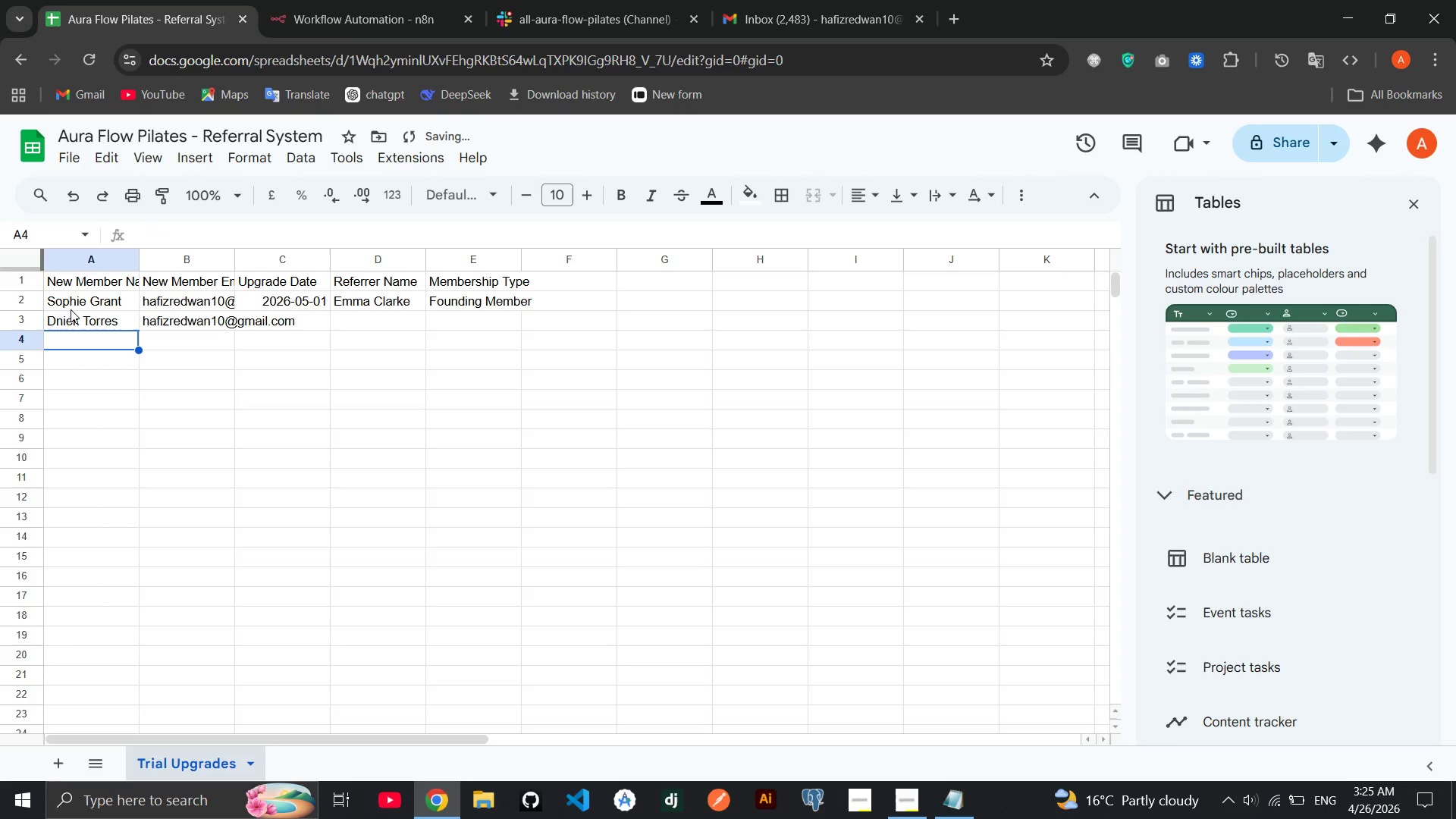 
key(ArrowUp)
 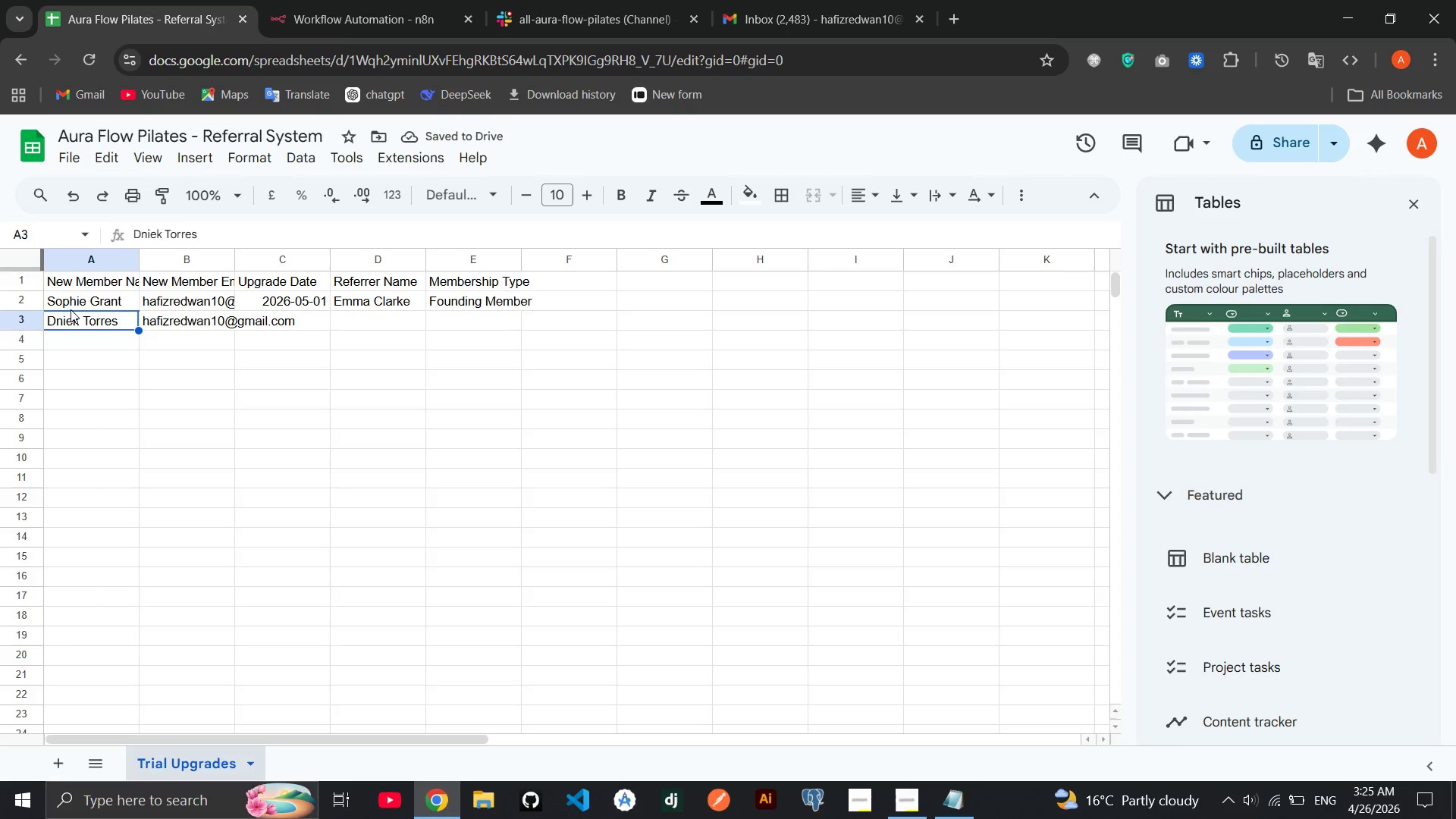 
key(Tab)
key(Tab)
type(026-05-06 )
key(Backspace)
key(Tab)
type(Jamesd)
key(Backspace)
type( Oa)
key(Backspace)
type(kafr)
key(Backspace)
type(or)
key(Tab)
type(Fo)
key(Tab)
 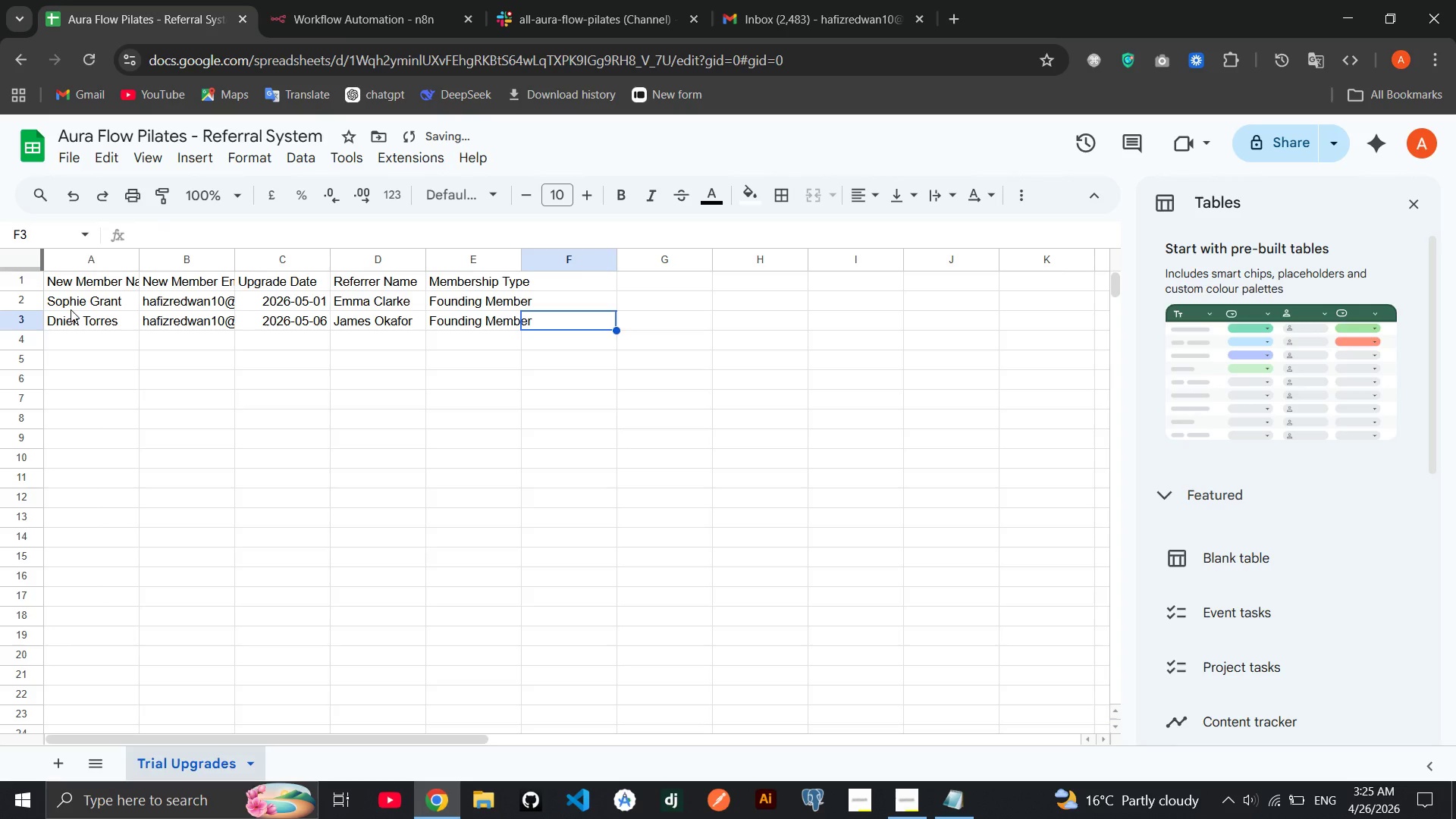 
wait(17.77)
 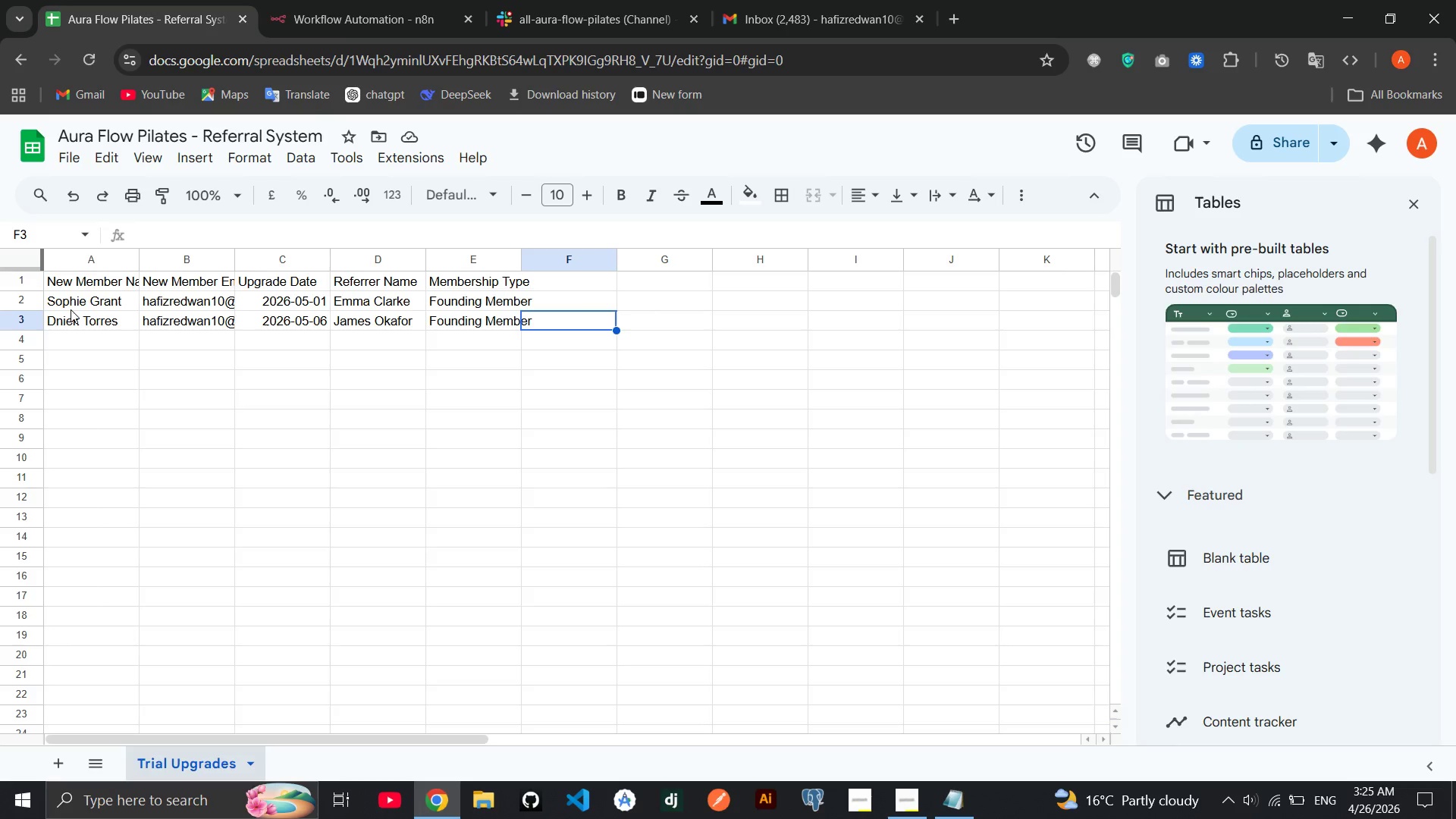 
key(Enter)
 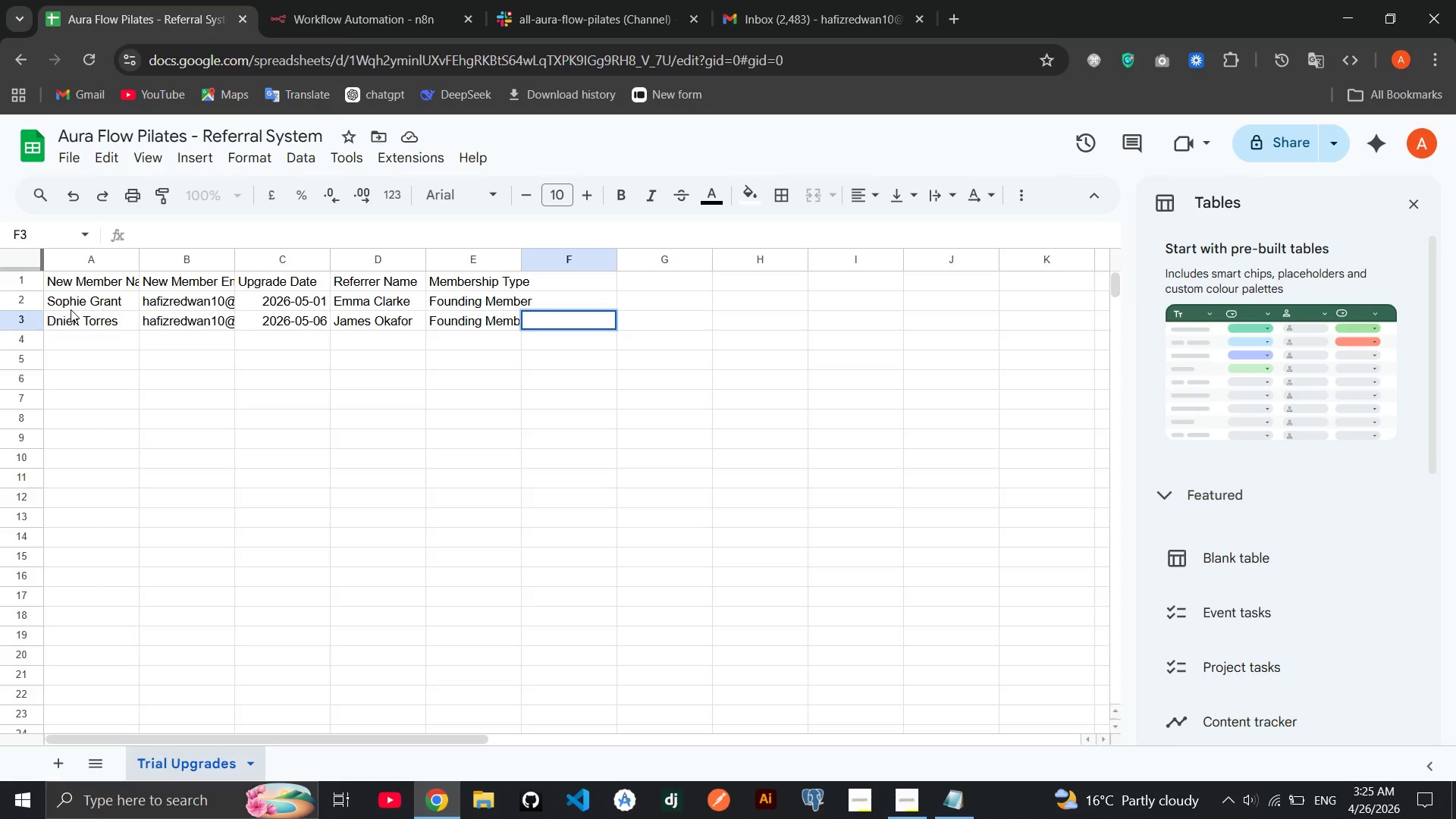 
key(Enter)
 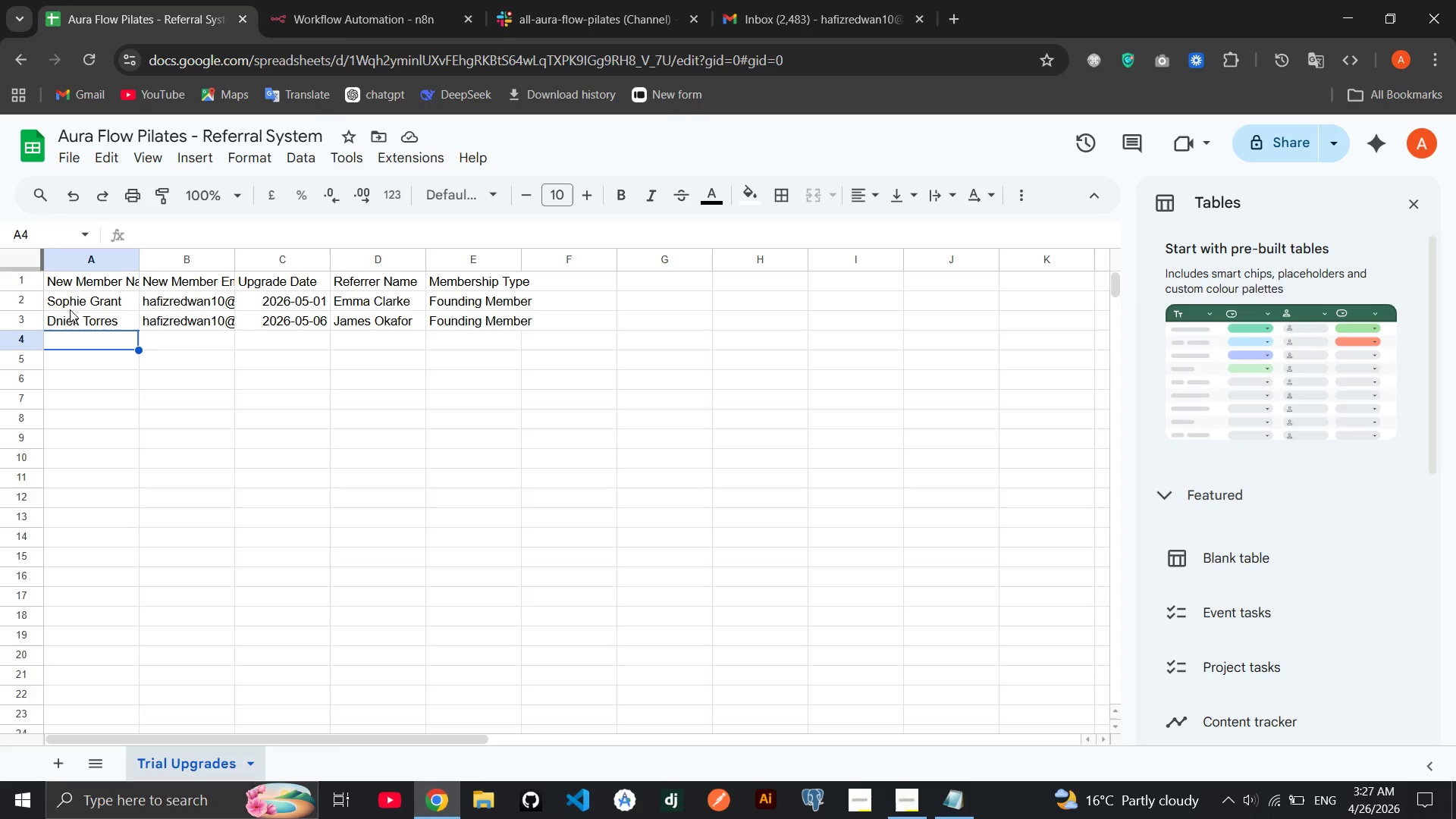 
wait(82.77)
 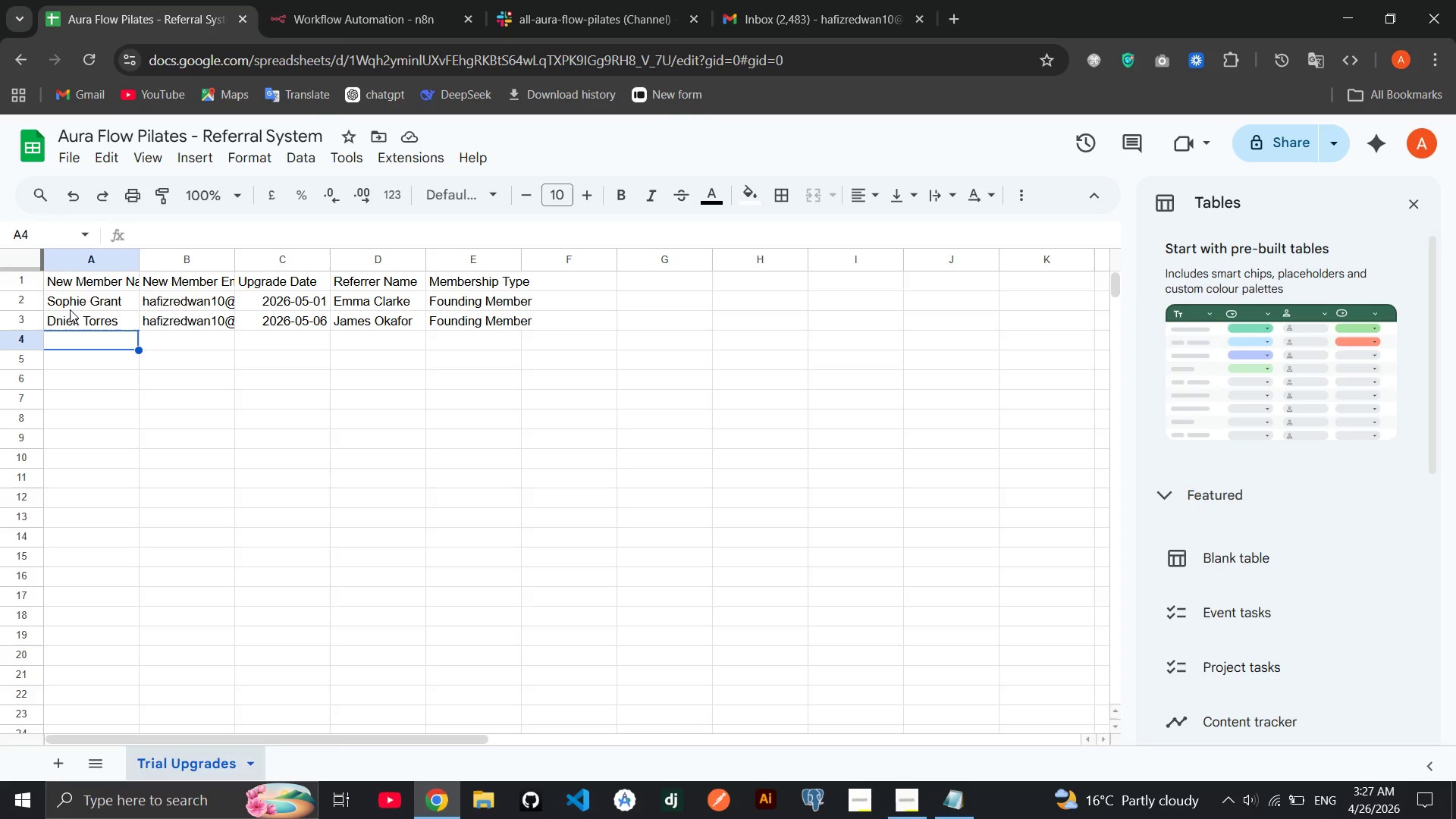 
type(Lily Chen)
key(Tab)
type(haf)
key(Tab)
key(Tab)
 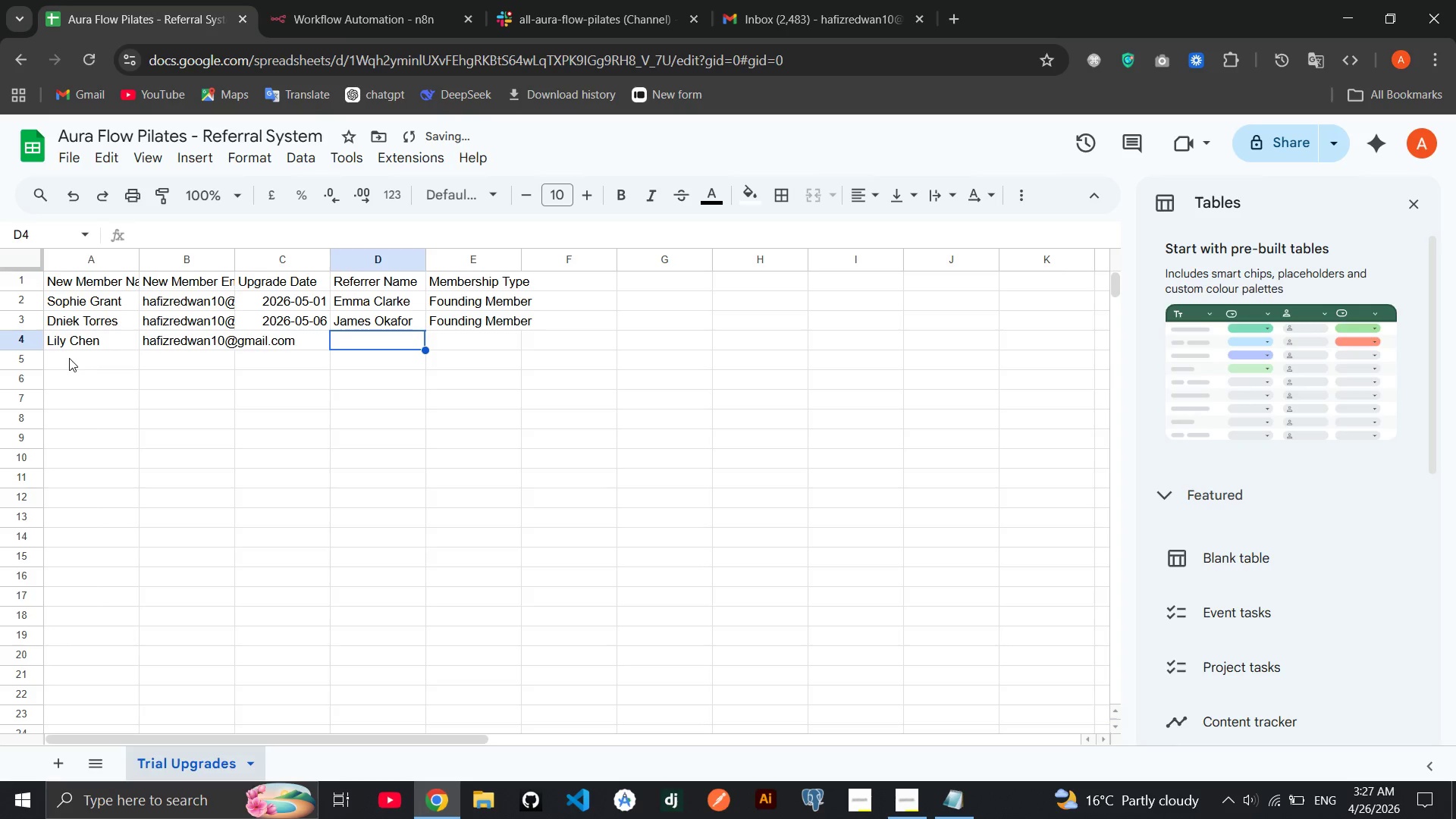 
key(ArrowLeft)
 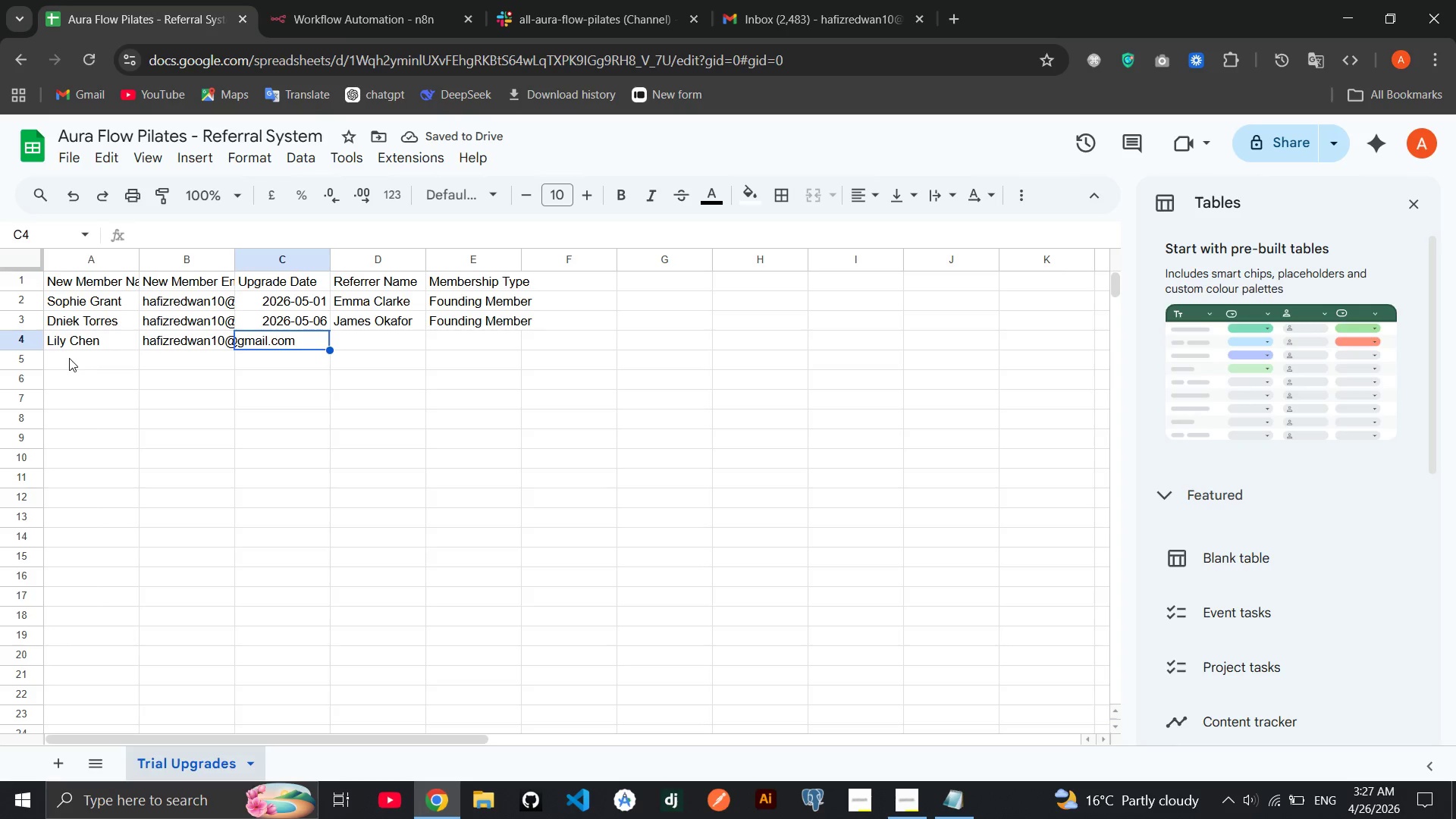 
type(2026-05-01`)
key(Backspace)
key(Backspace)
type(3)
key(Tab)
key(Tab)
type(Fou)
key(Tab)
 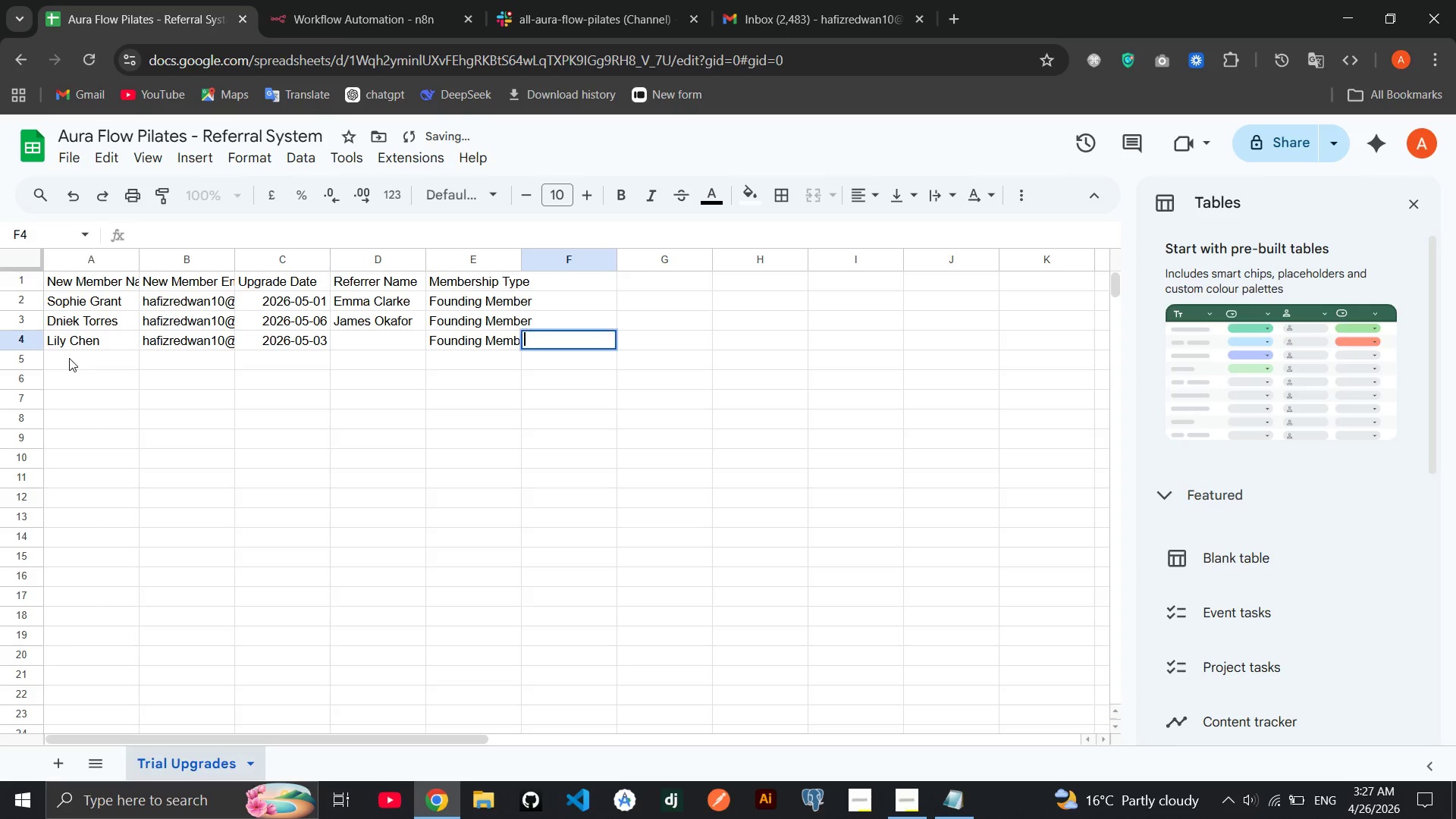 
key(Enter)
 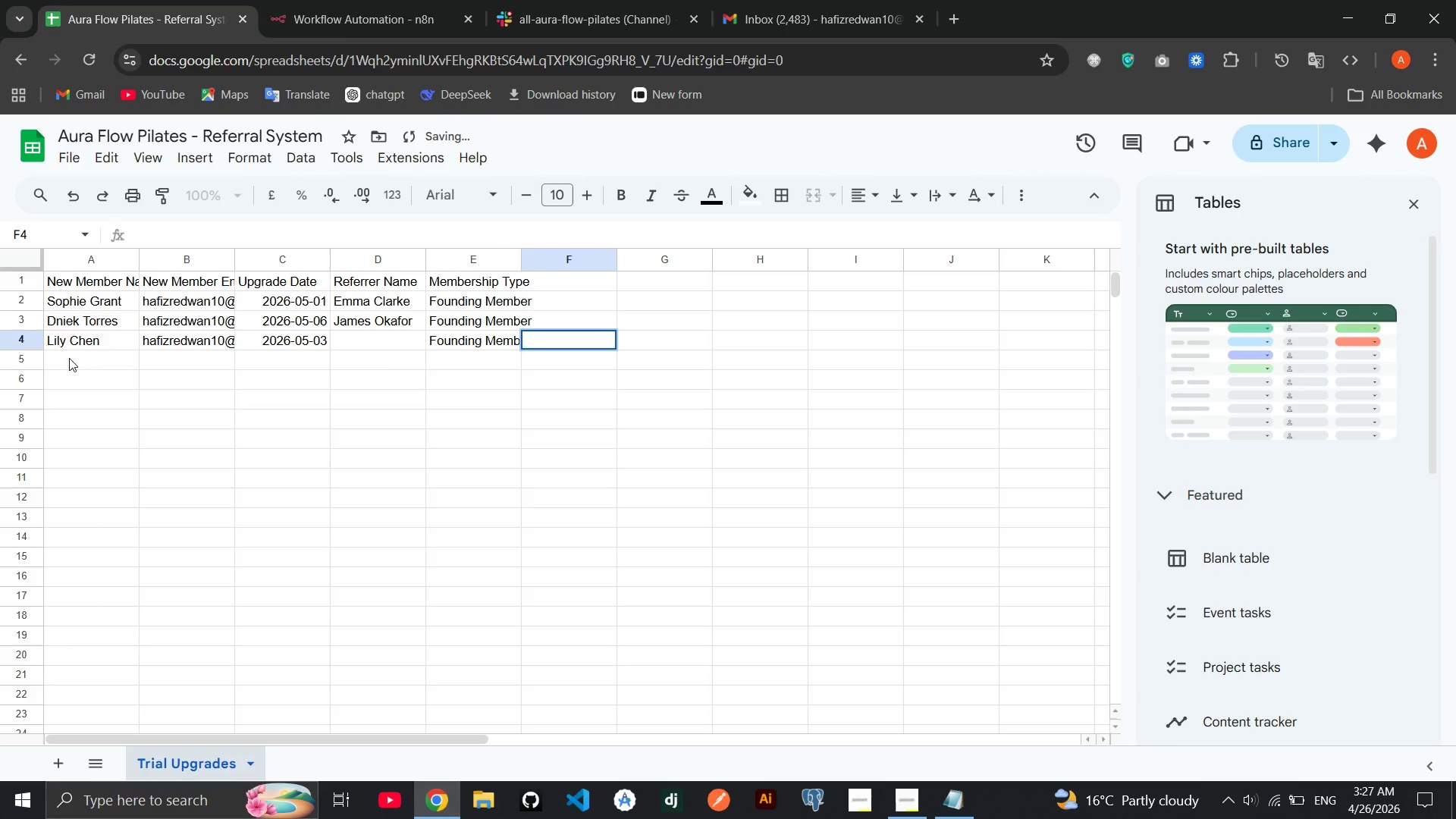 
key(Enter)
 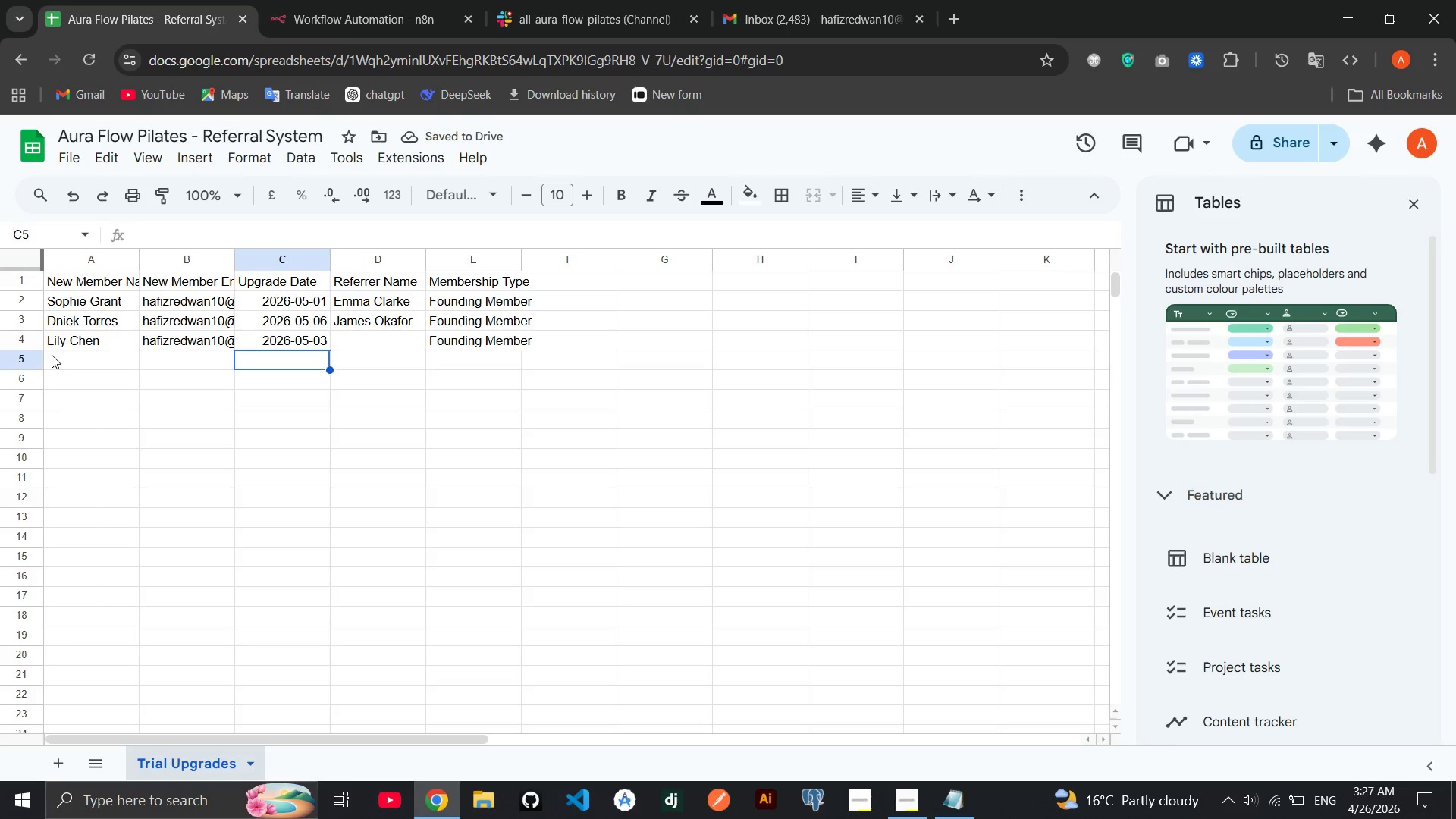 
left_click([80, 360])
 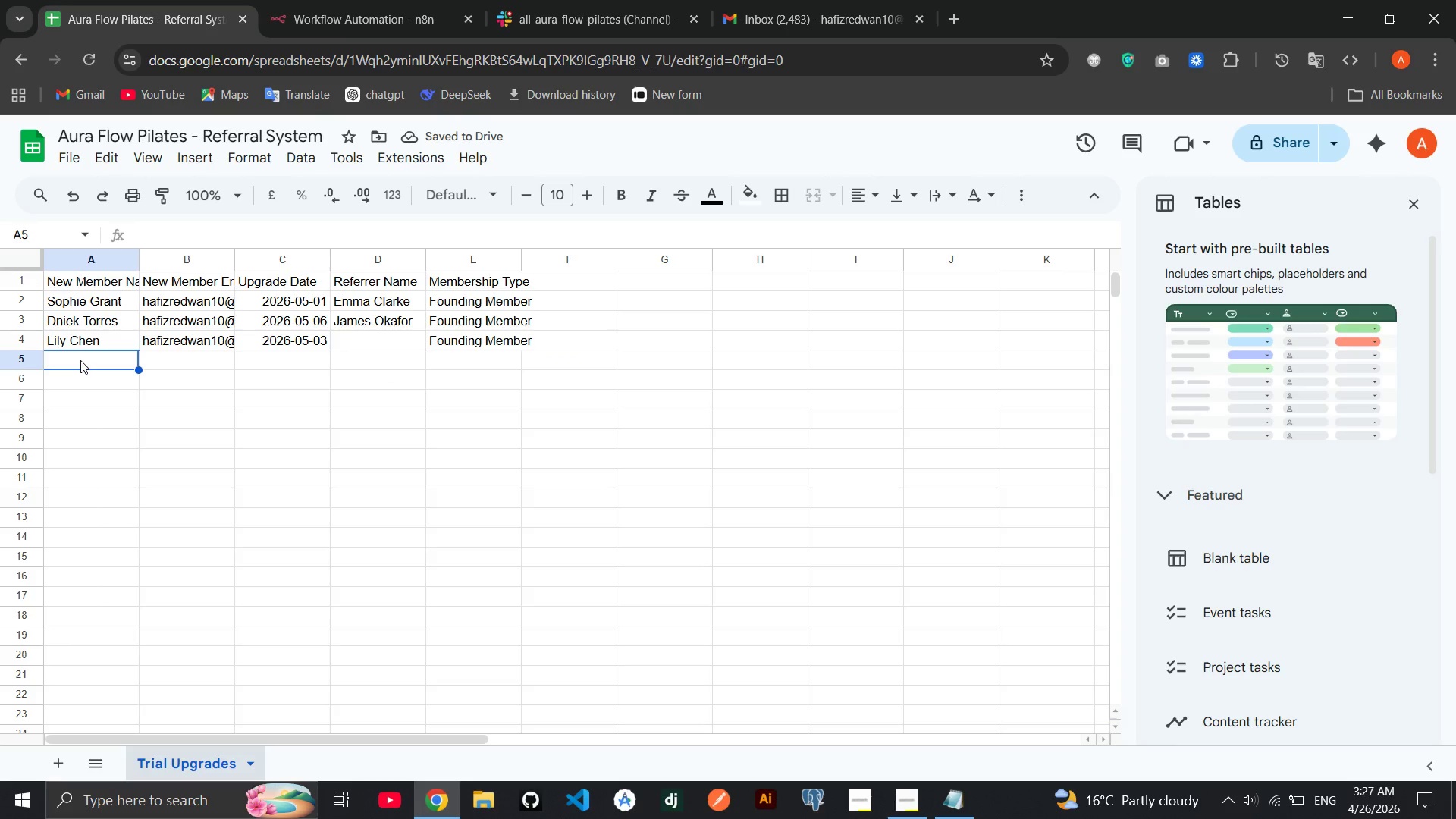 
type(Marcus Webb )
key(Backspace)
key(Tab)
type(haf)
key(Tab)
type(2026-05-02)
key(Tab)
type(Ghost Person)
key(Tab)
type(Fo)
key(Tab)
 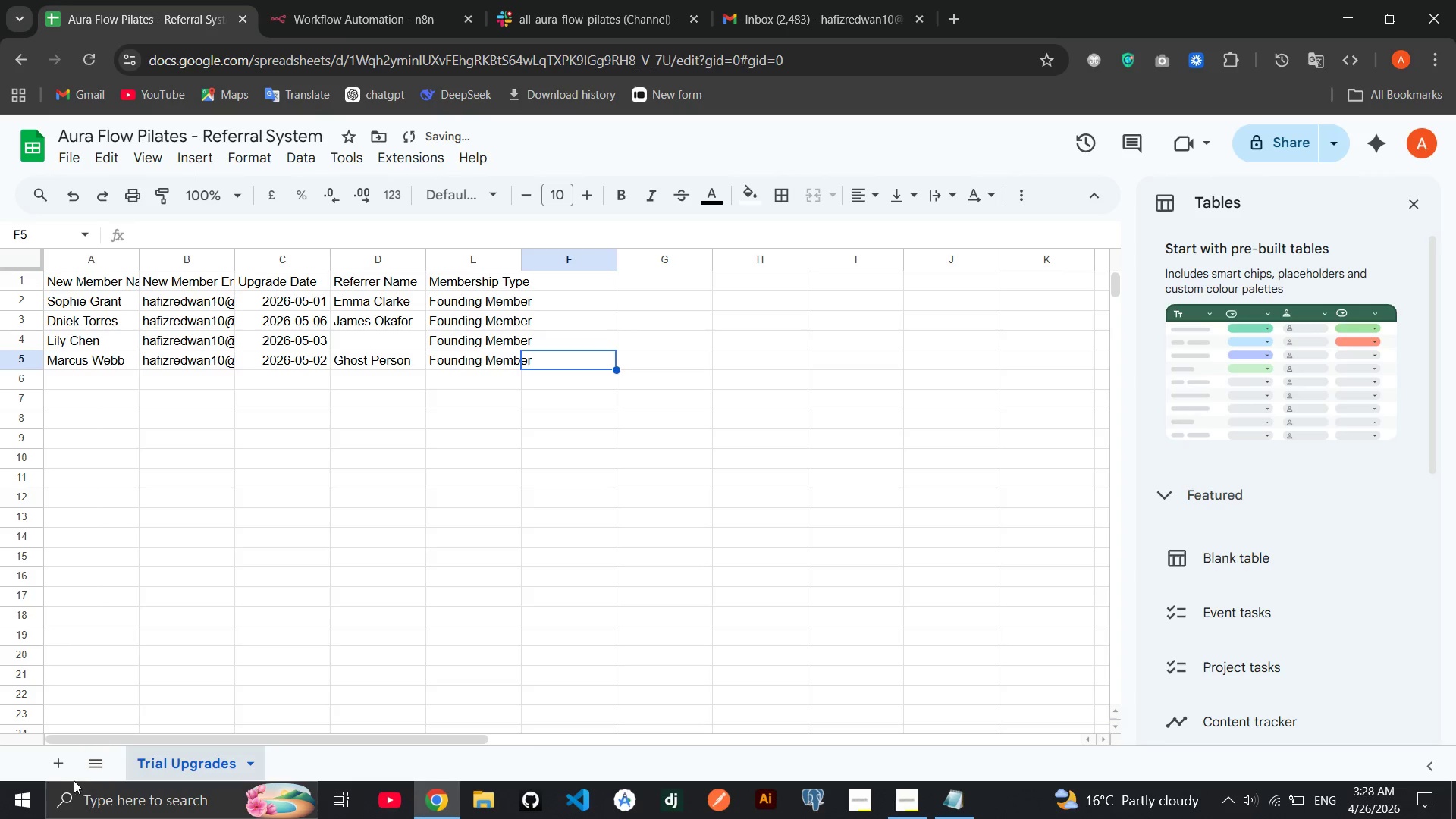 
left_click([60, 772])
 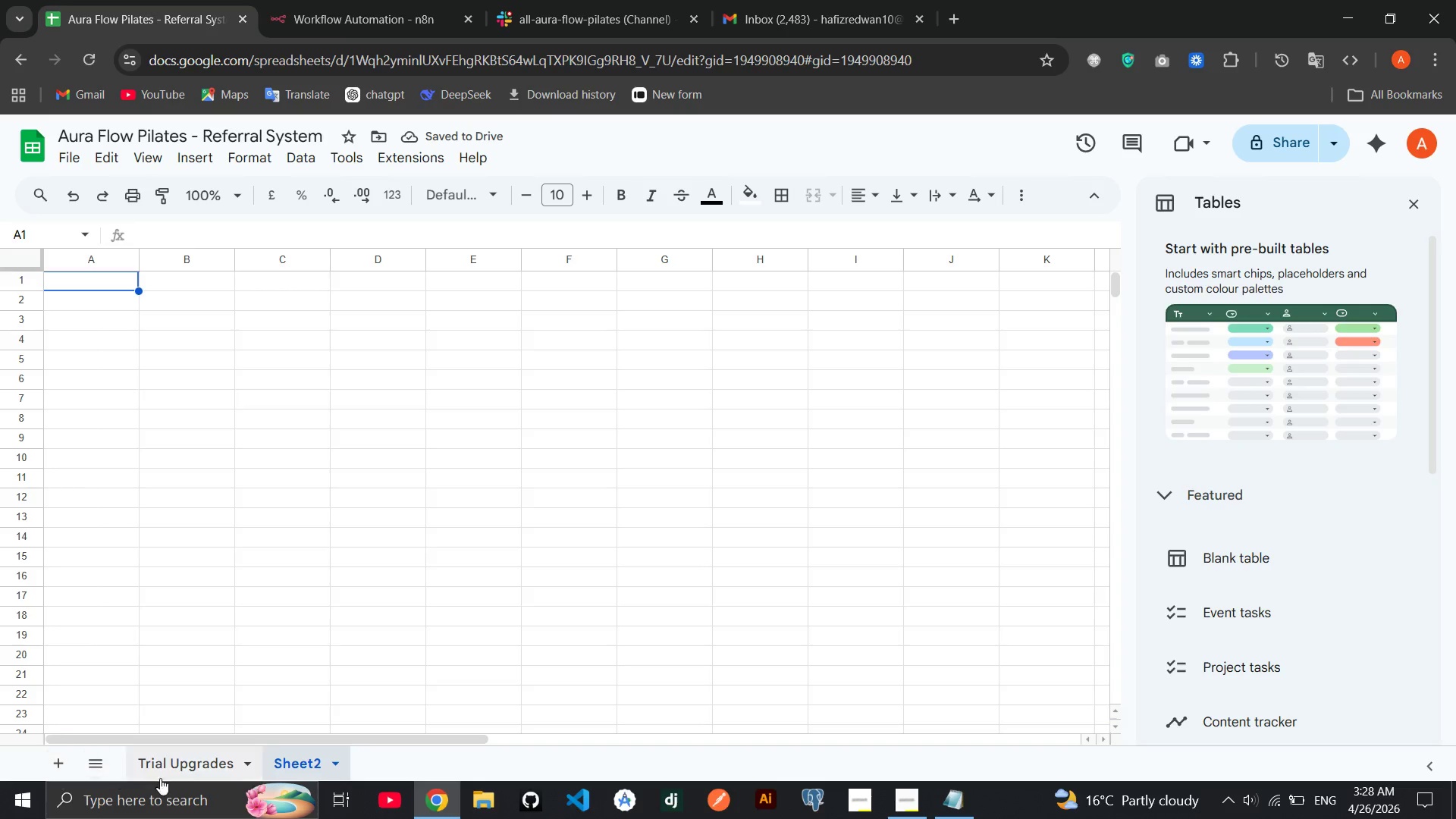 
left_click([338, 759])
 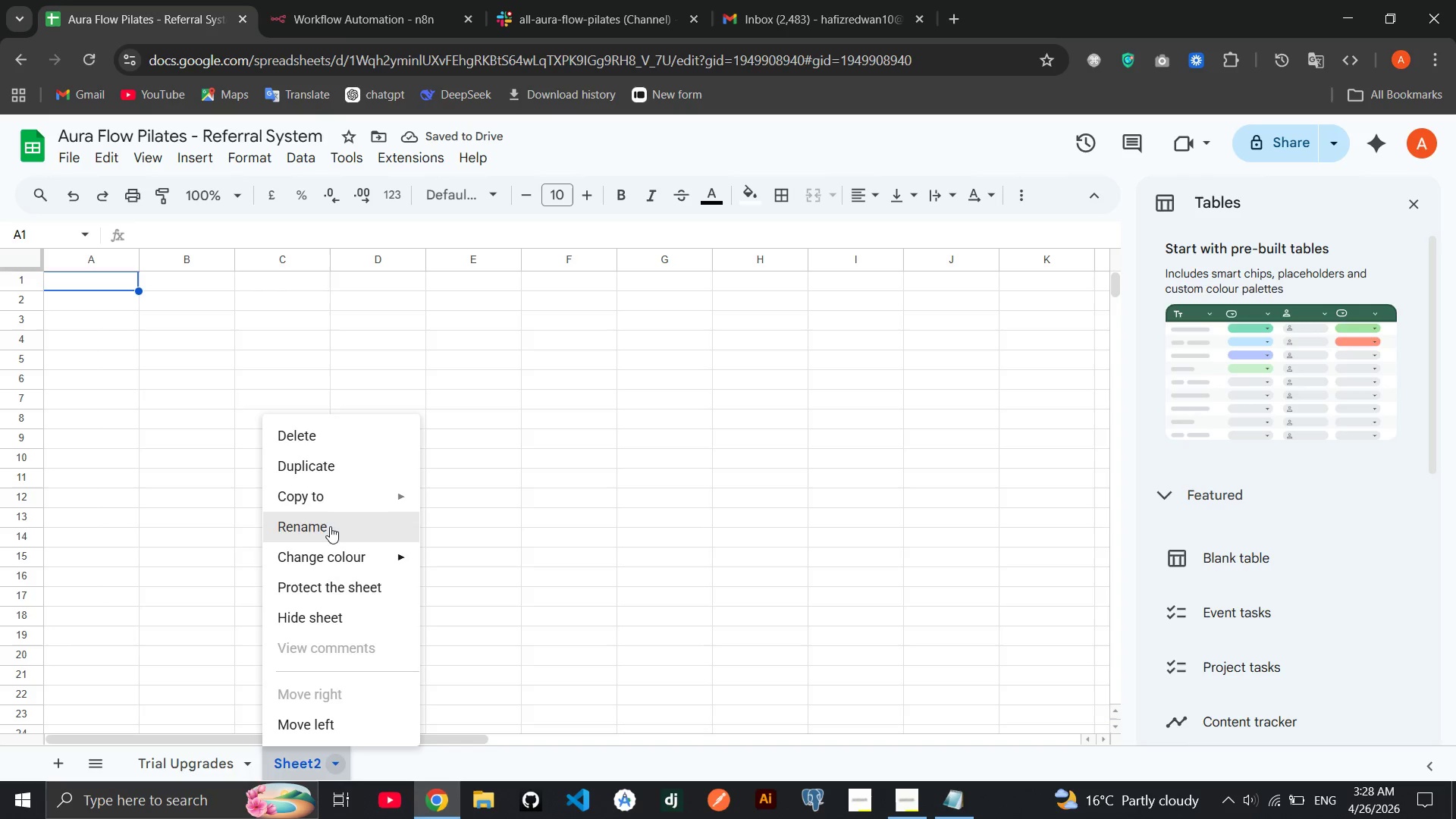 
left_click([328, 522])
 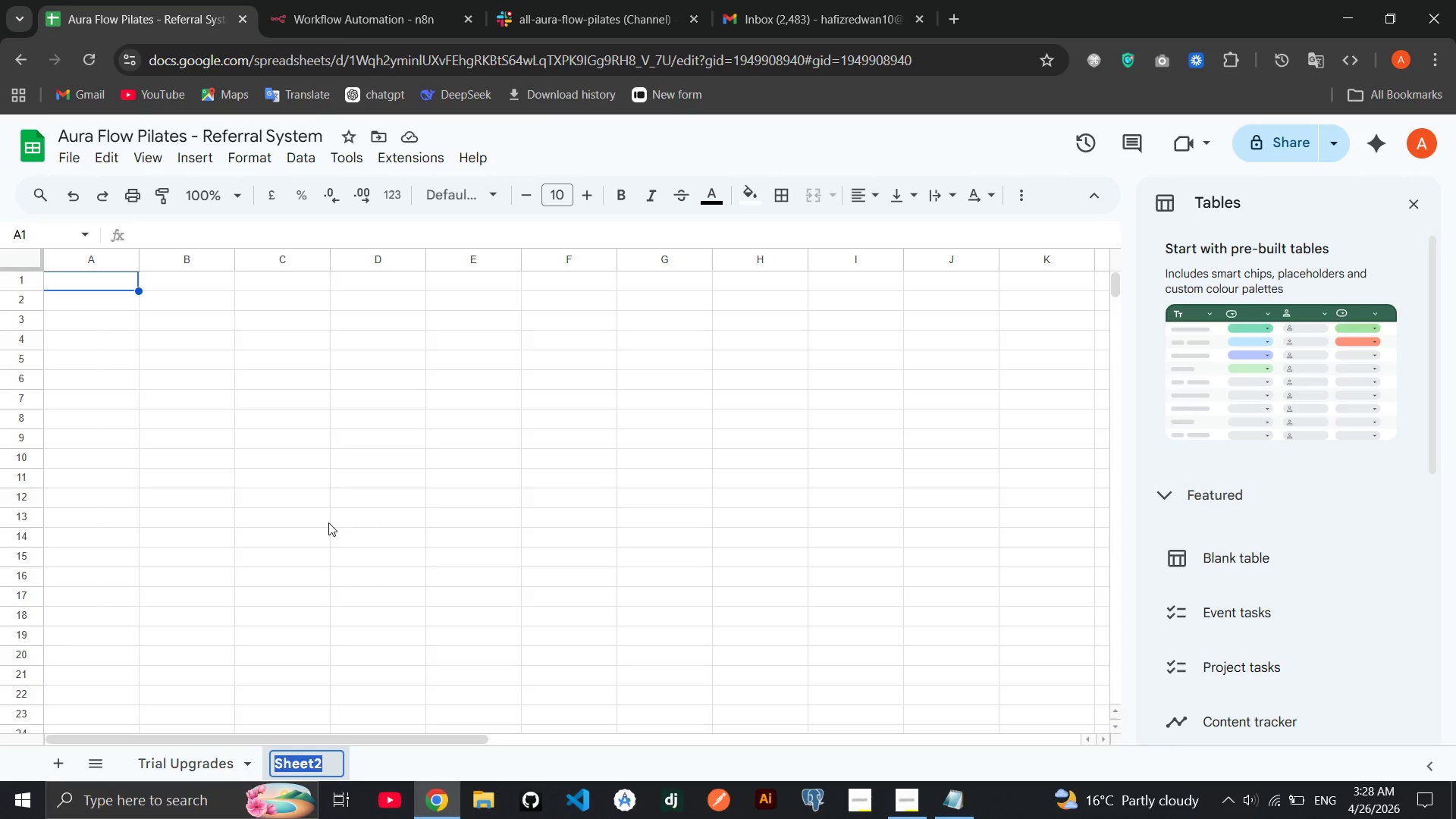 
type(Active Members)
 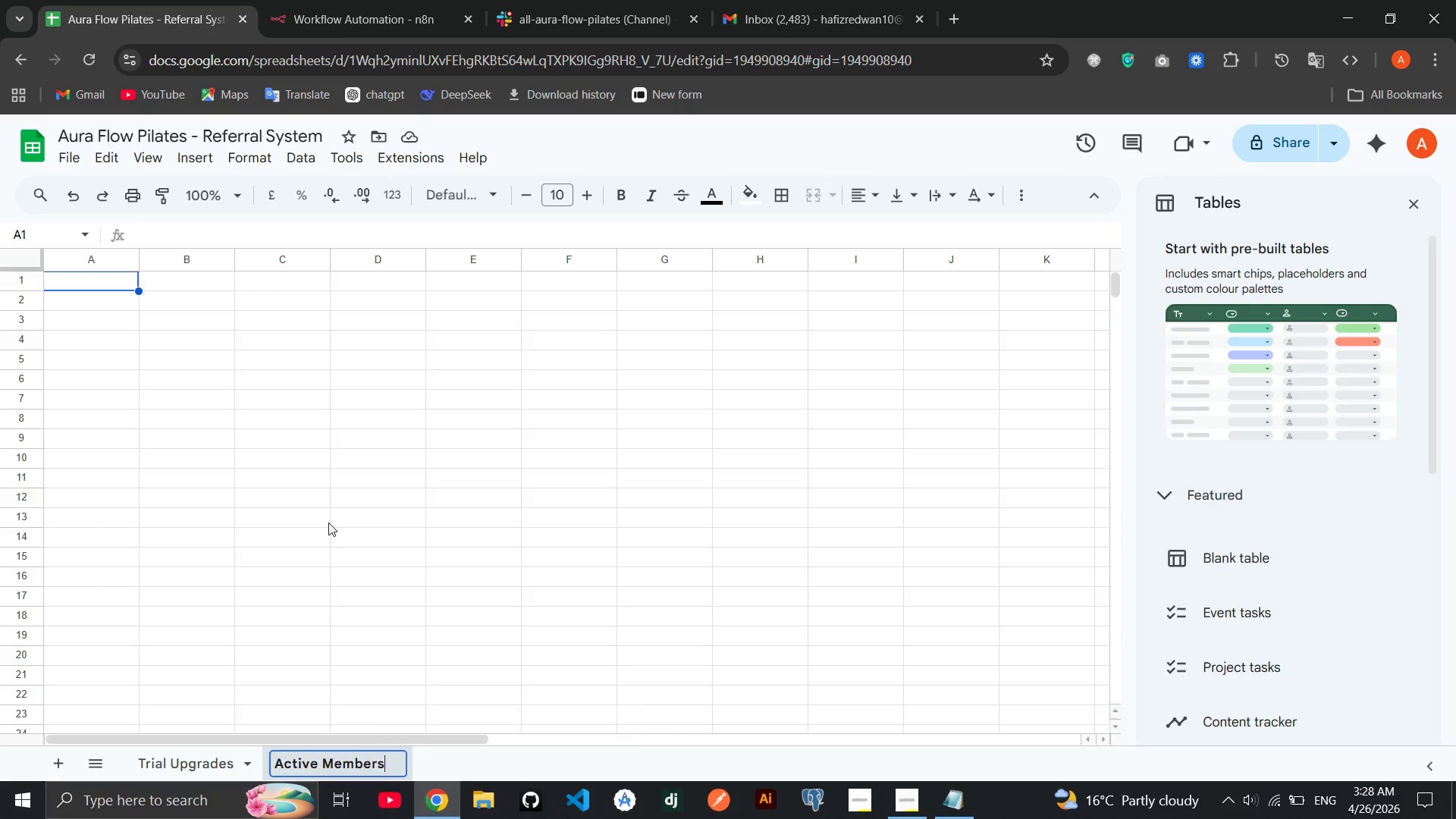 
key(Enter)
 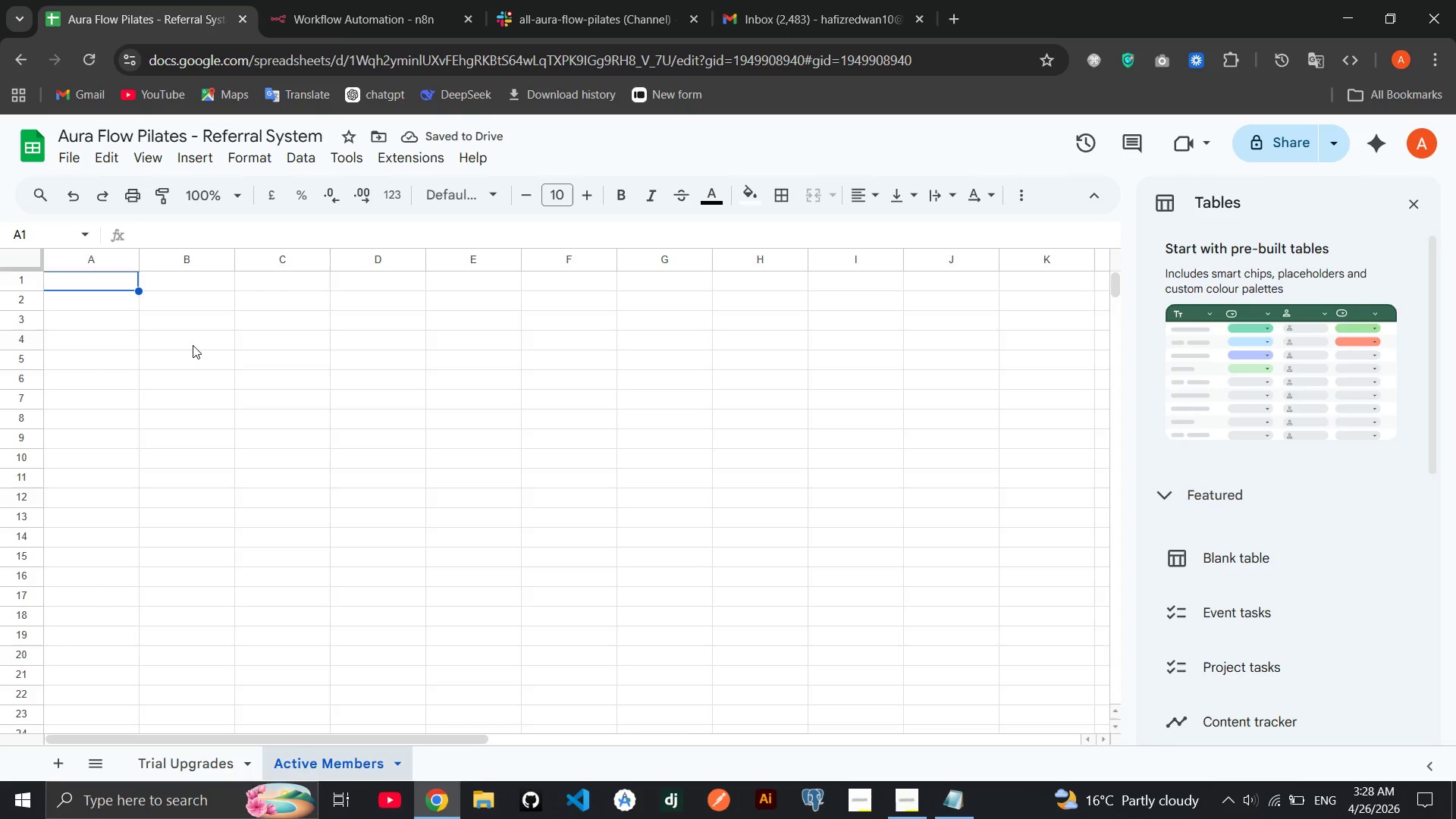 
wait(5.47)
 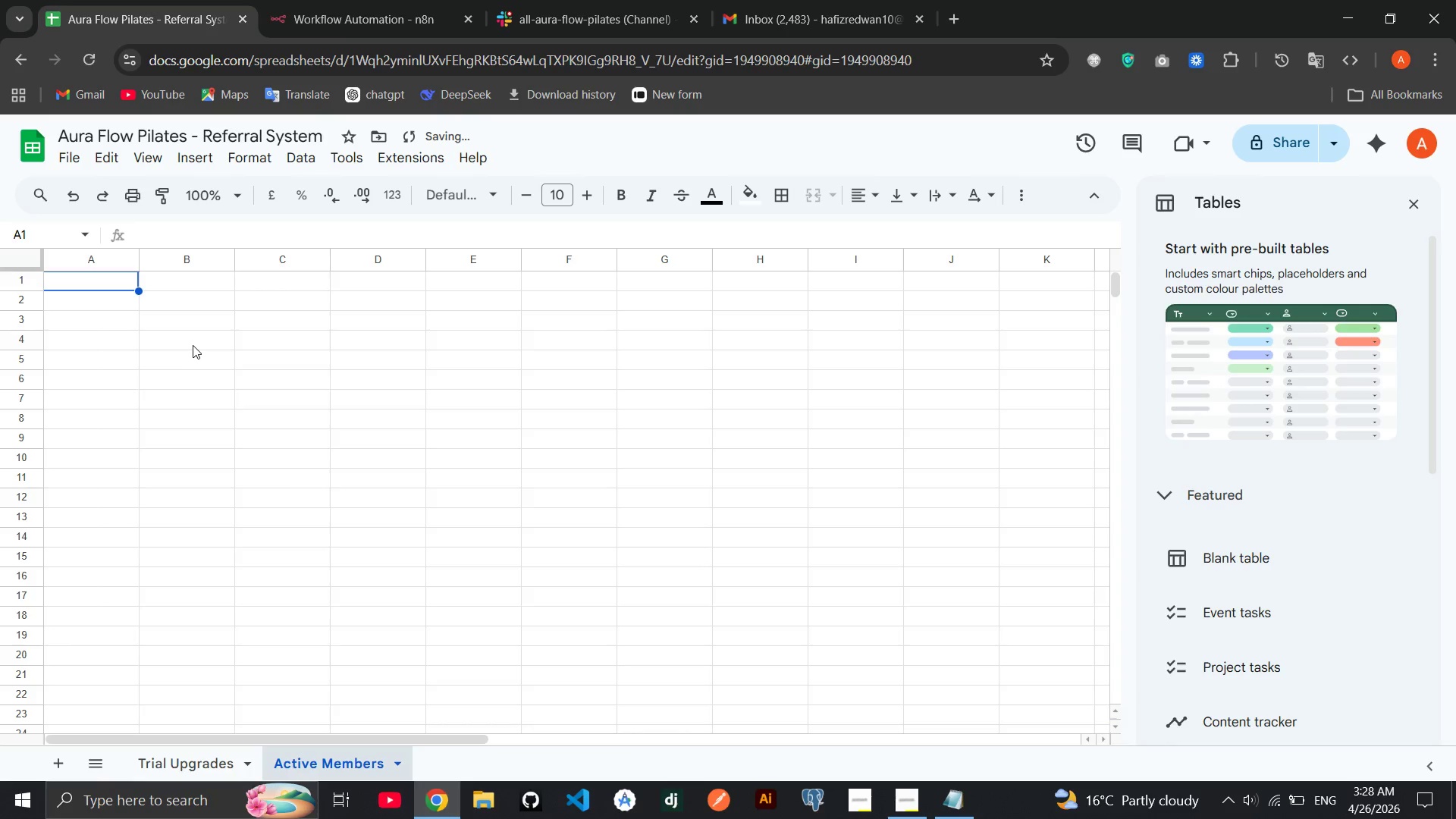 
left_click([86, 287])
 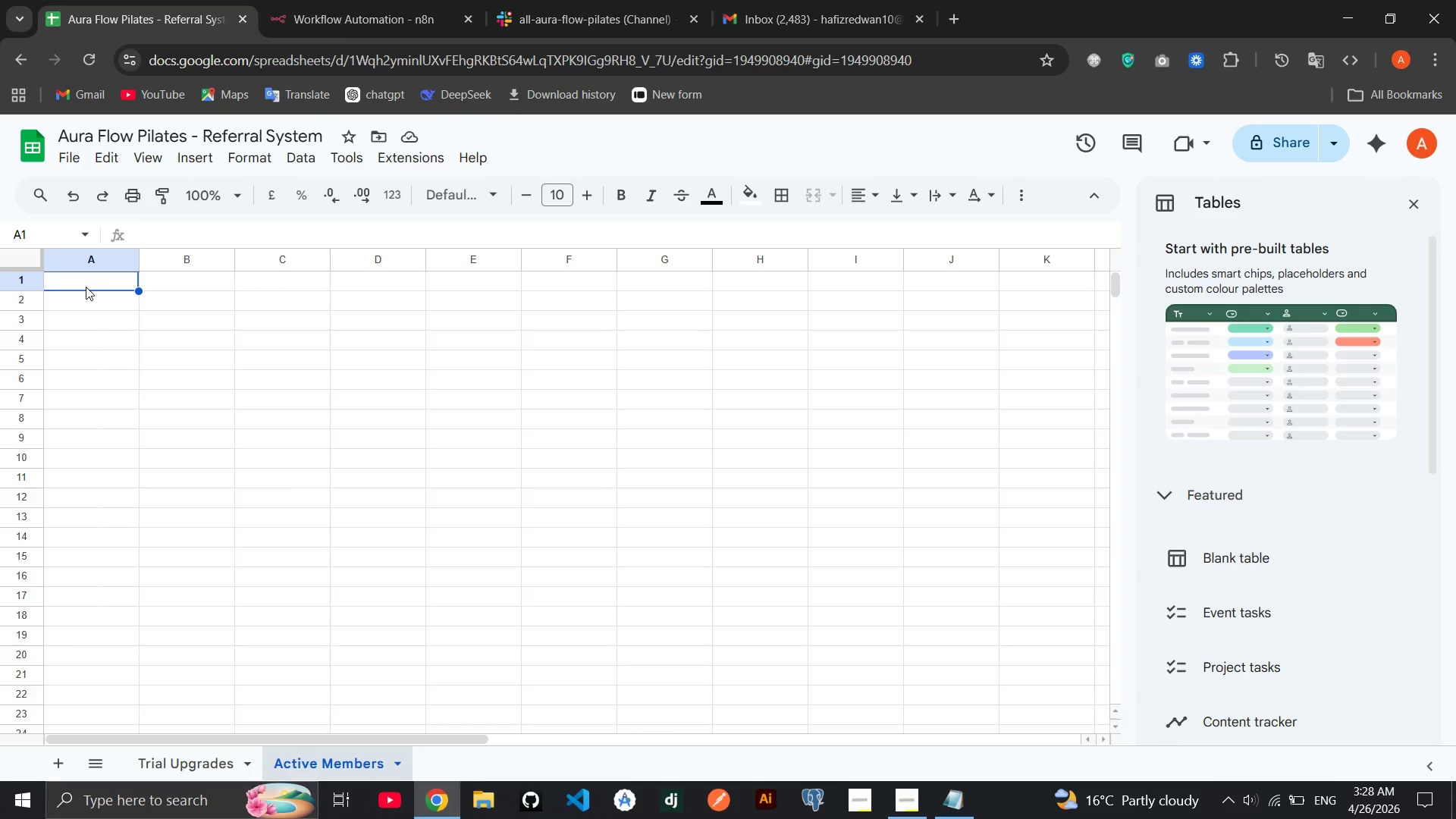 
type(Member Name)
key(Tab)
 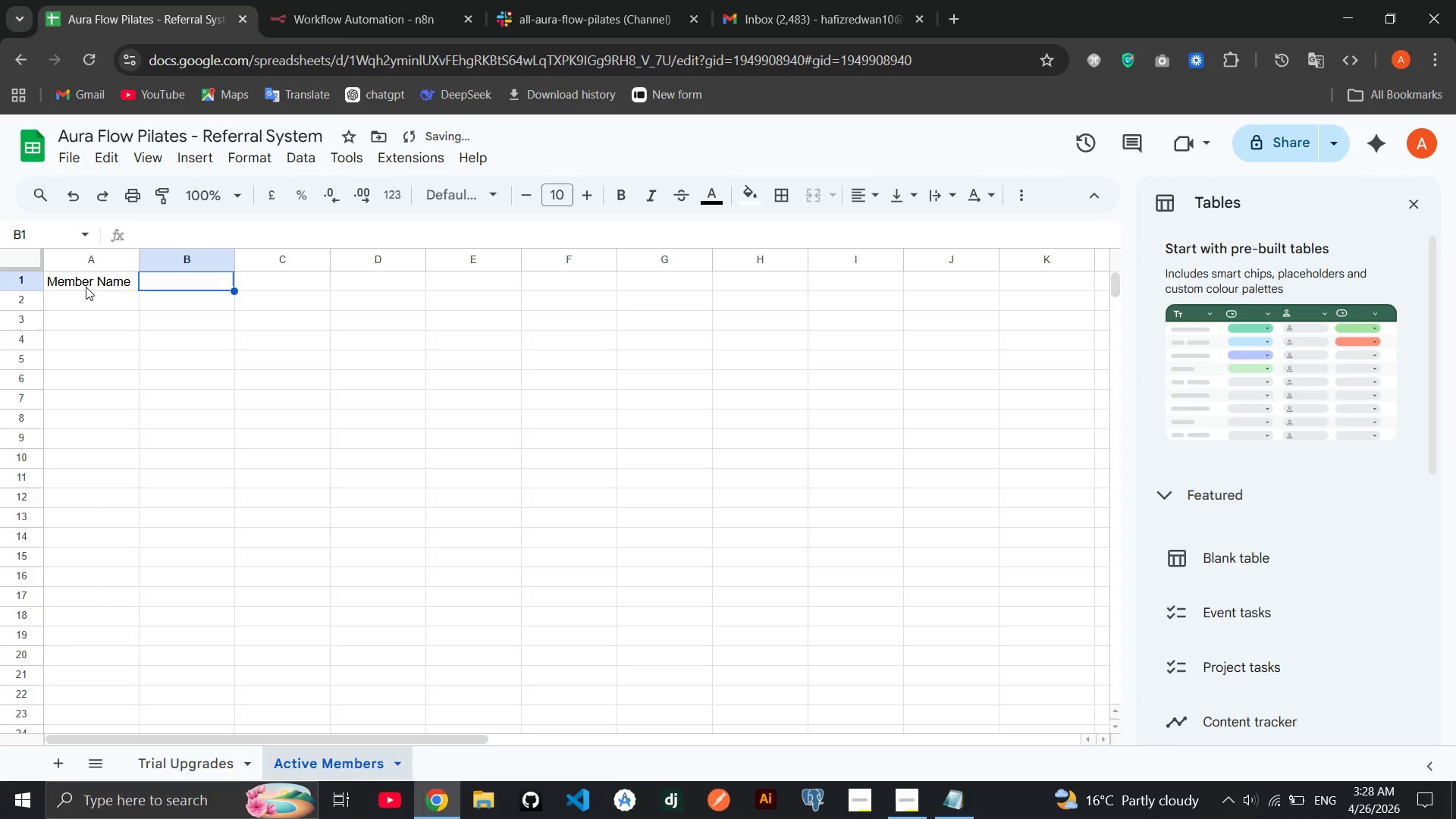 
wait(7.47)
 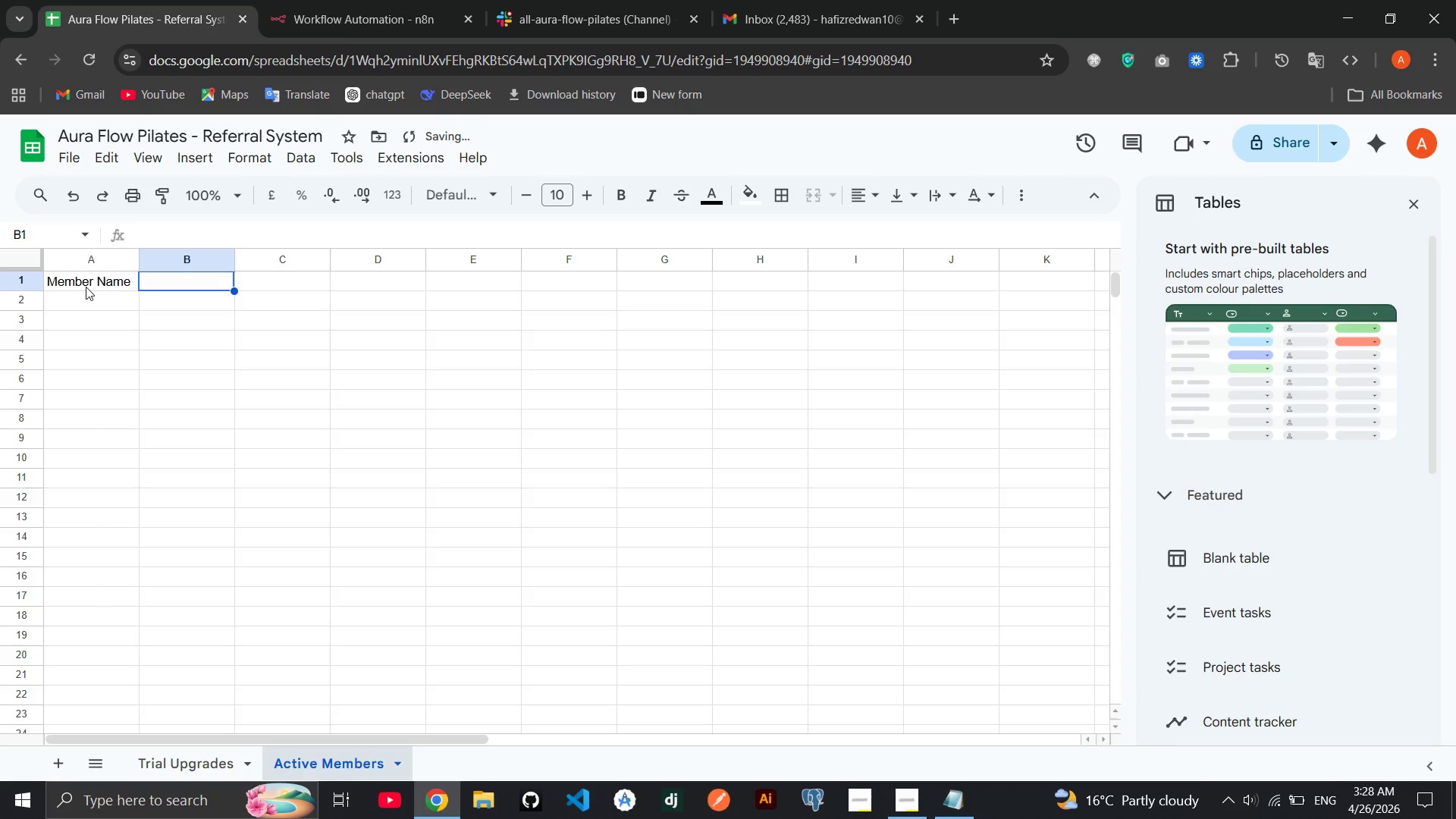 
type(Email)
key(Tab)
type(Join Date)
key(Tab)
type(Membership Type)
key(Tab)
type(Reward Credits)
 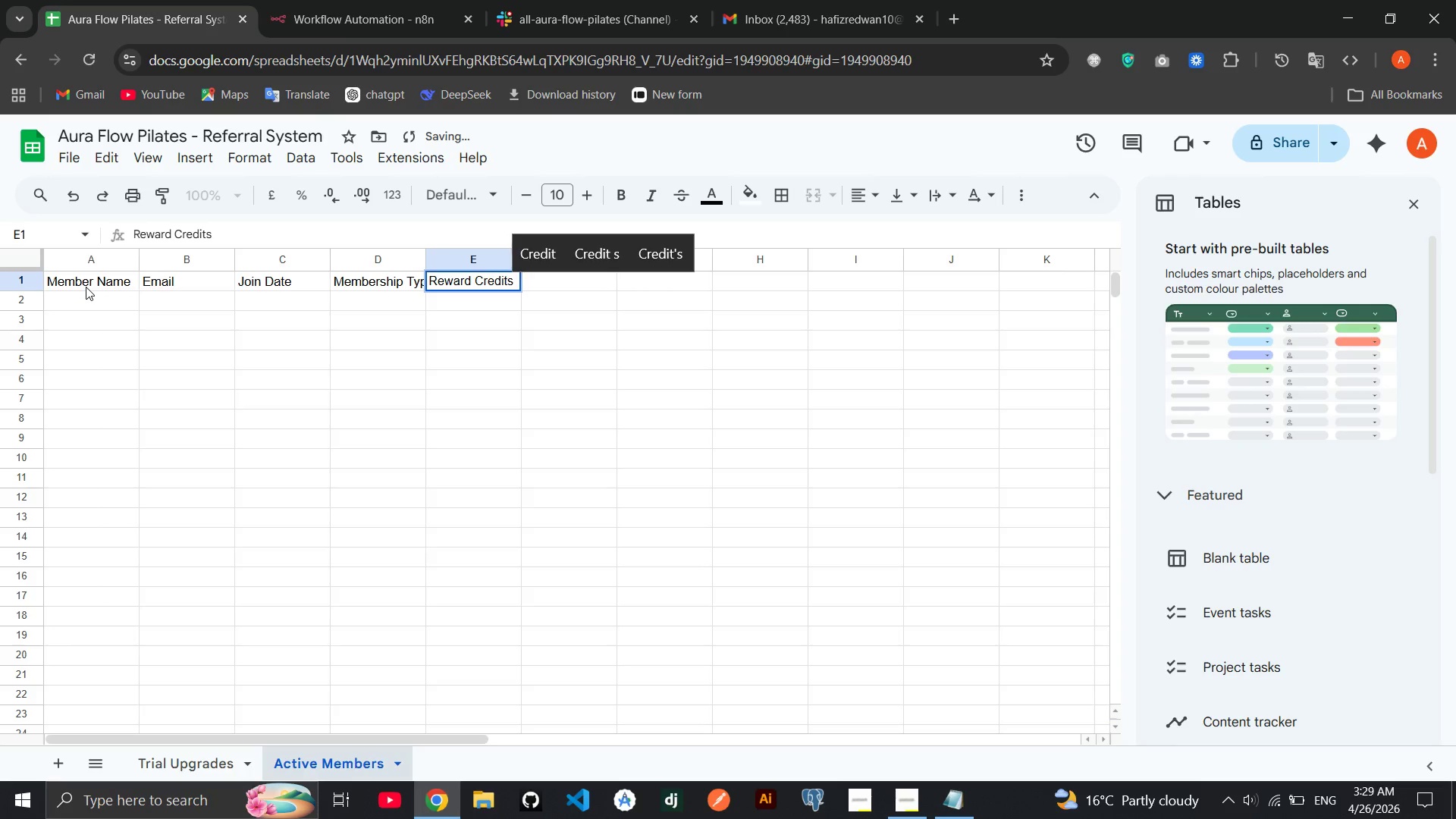 
key(Enter)
 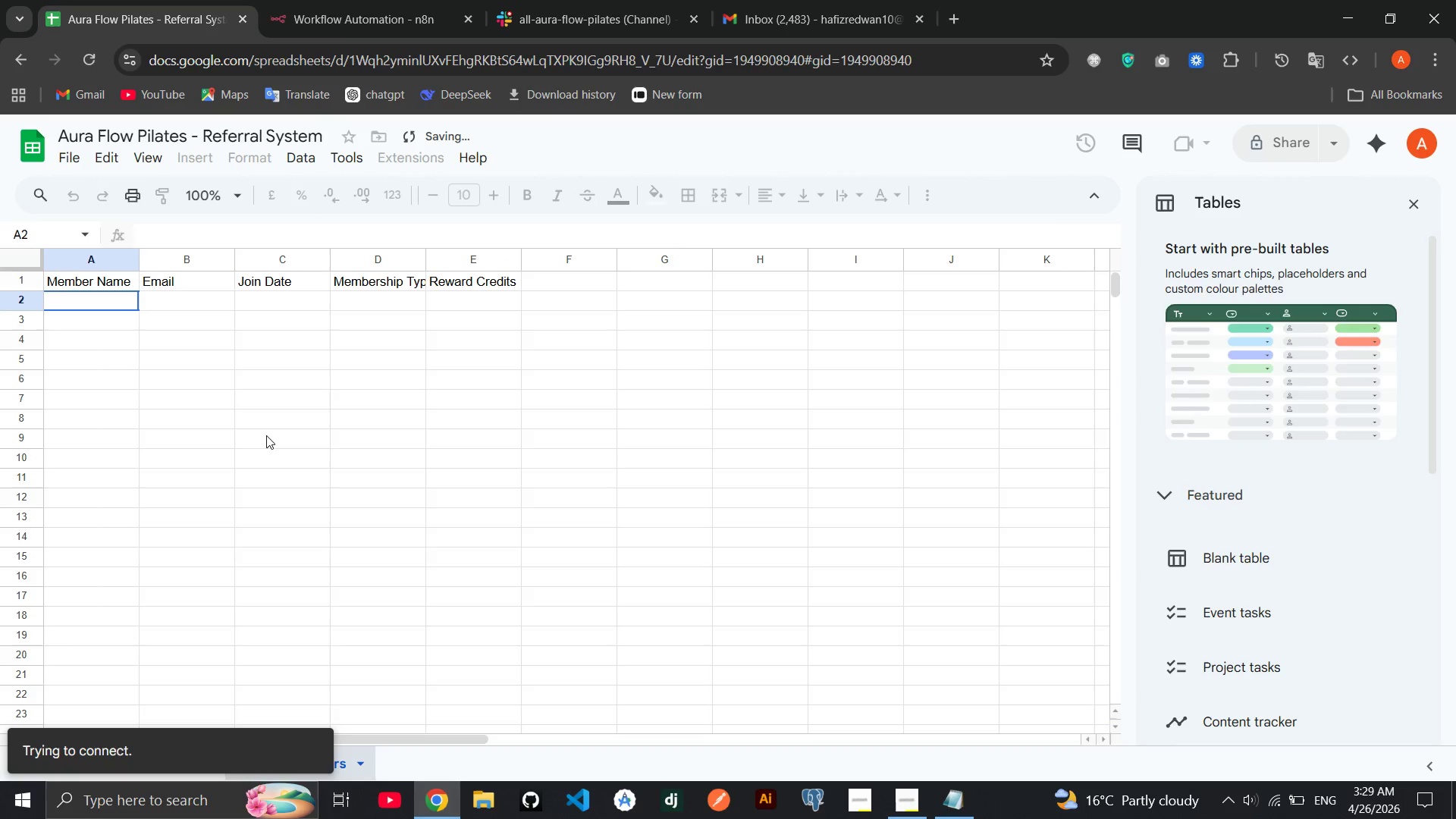 
wait(18.7)
 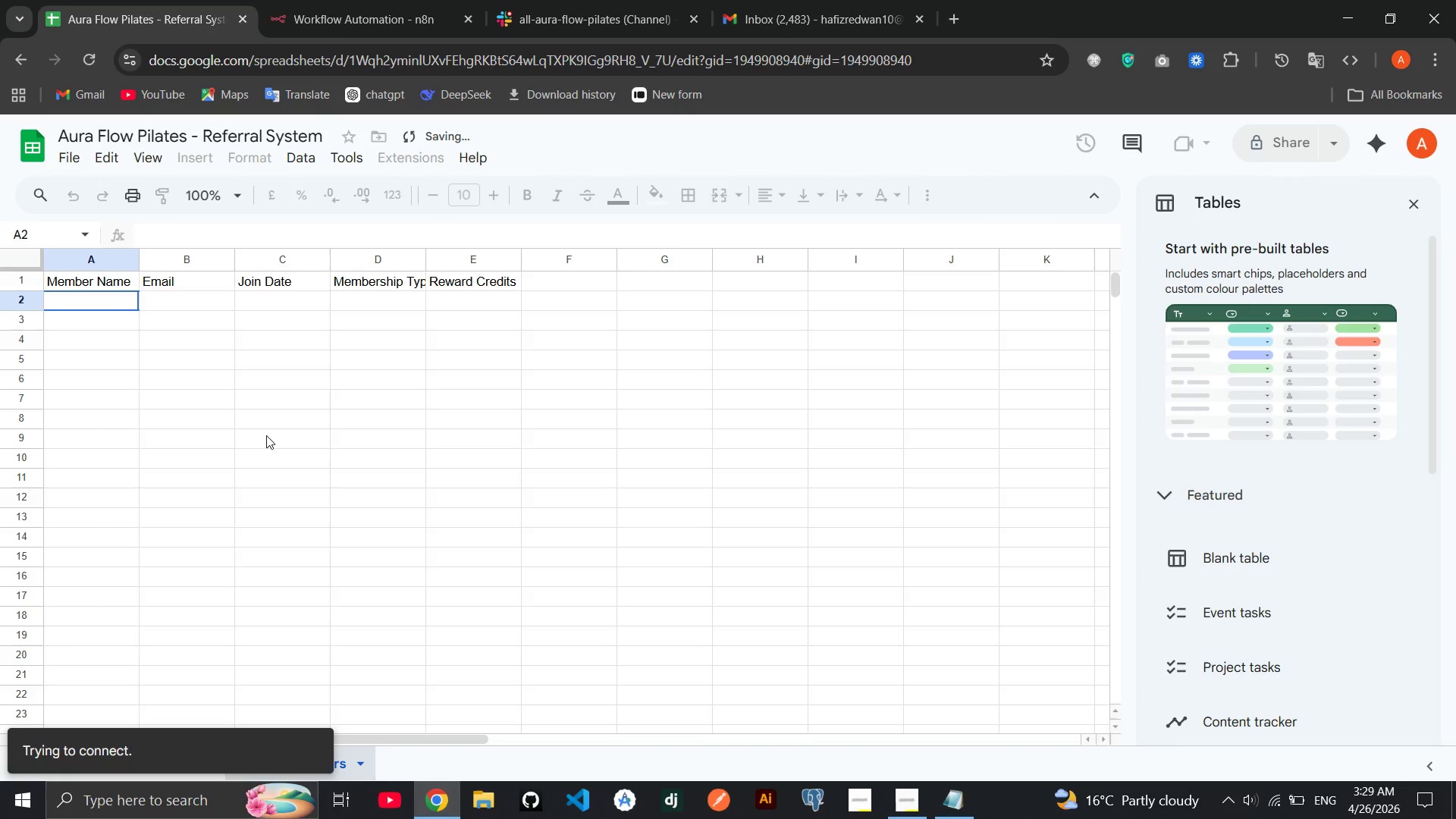 
key(CapsLock)
 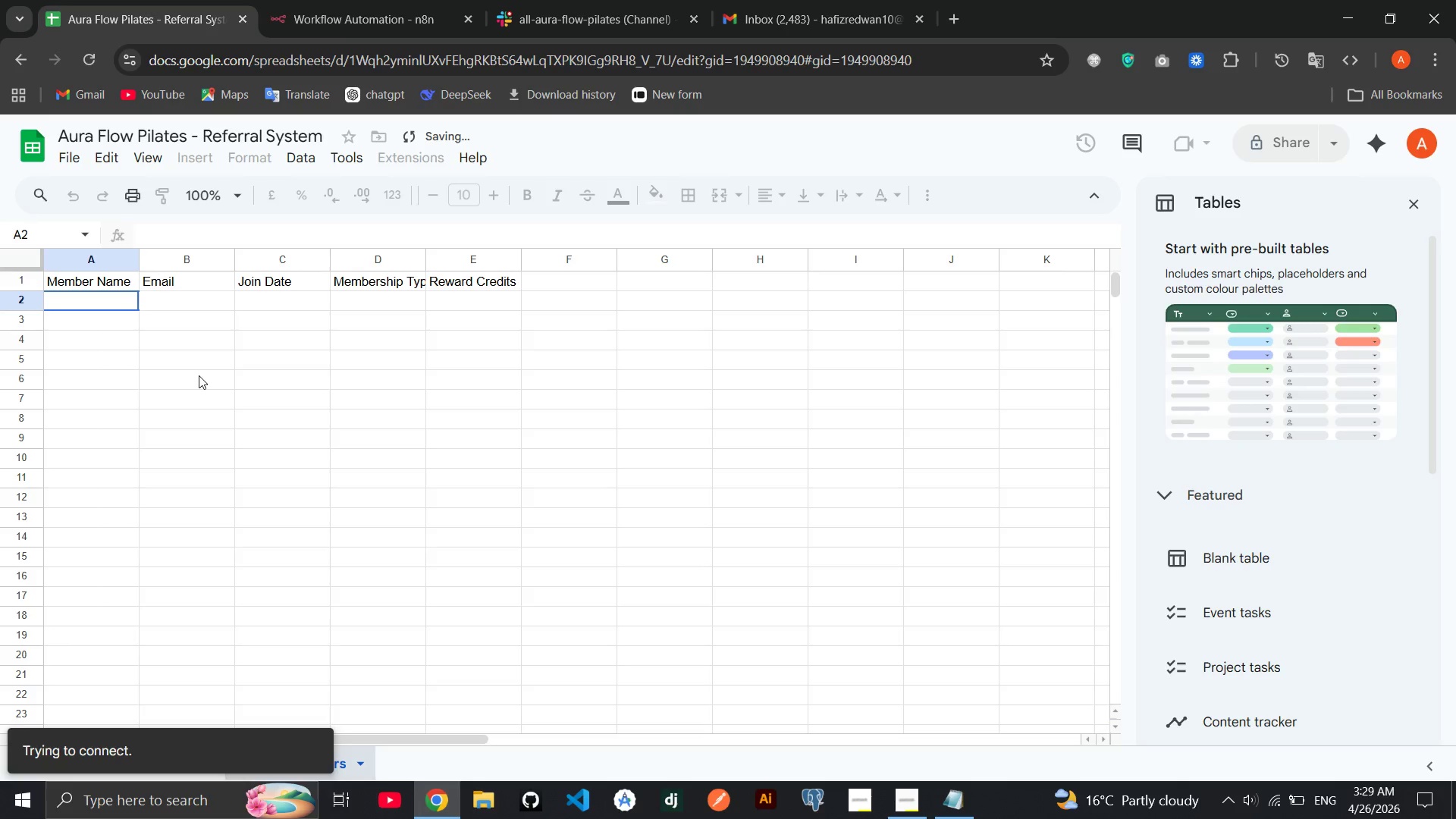 
key(E)
 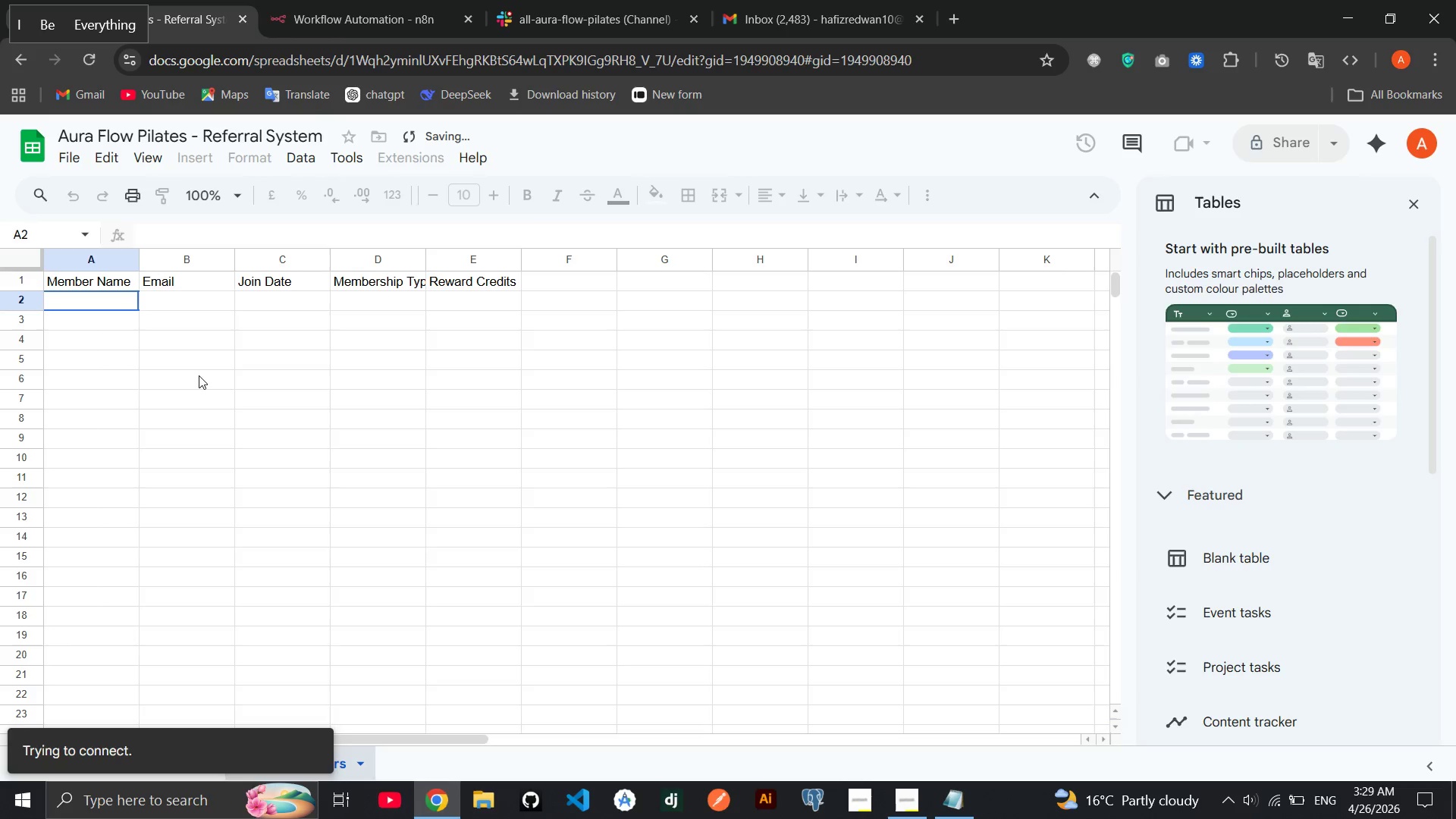 
key(CapsLock)
 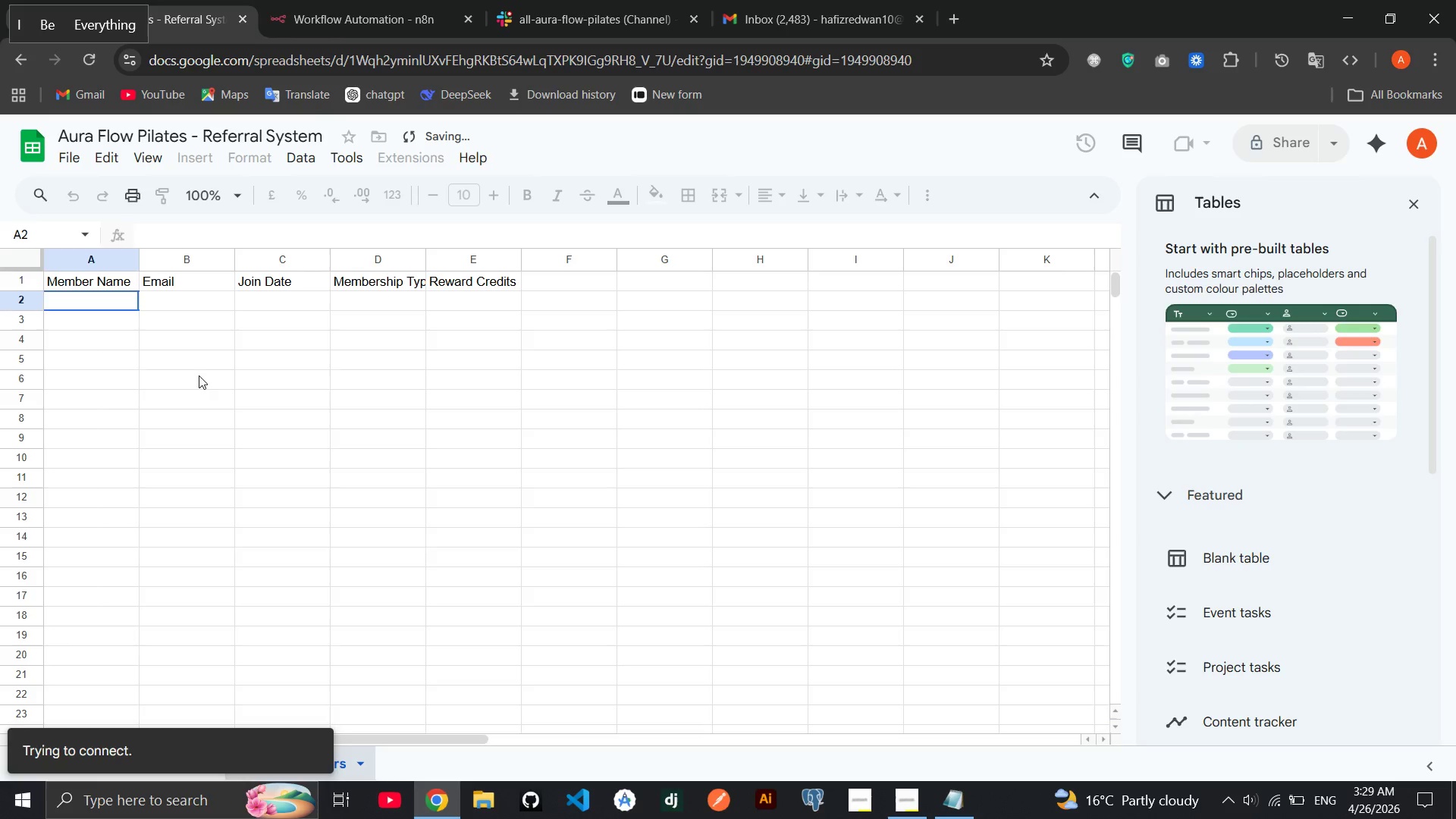 
left_click([199, 375])
 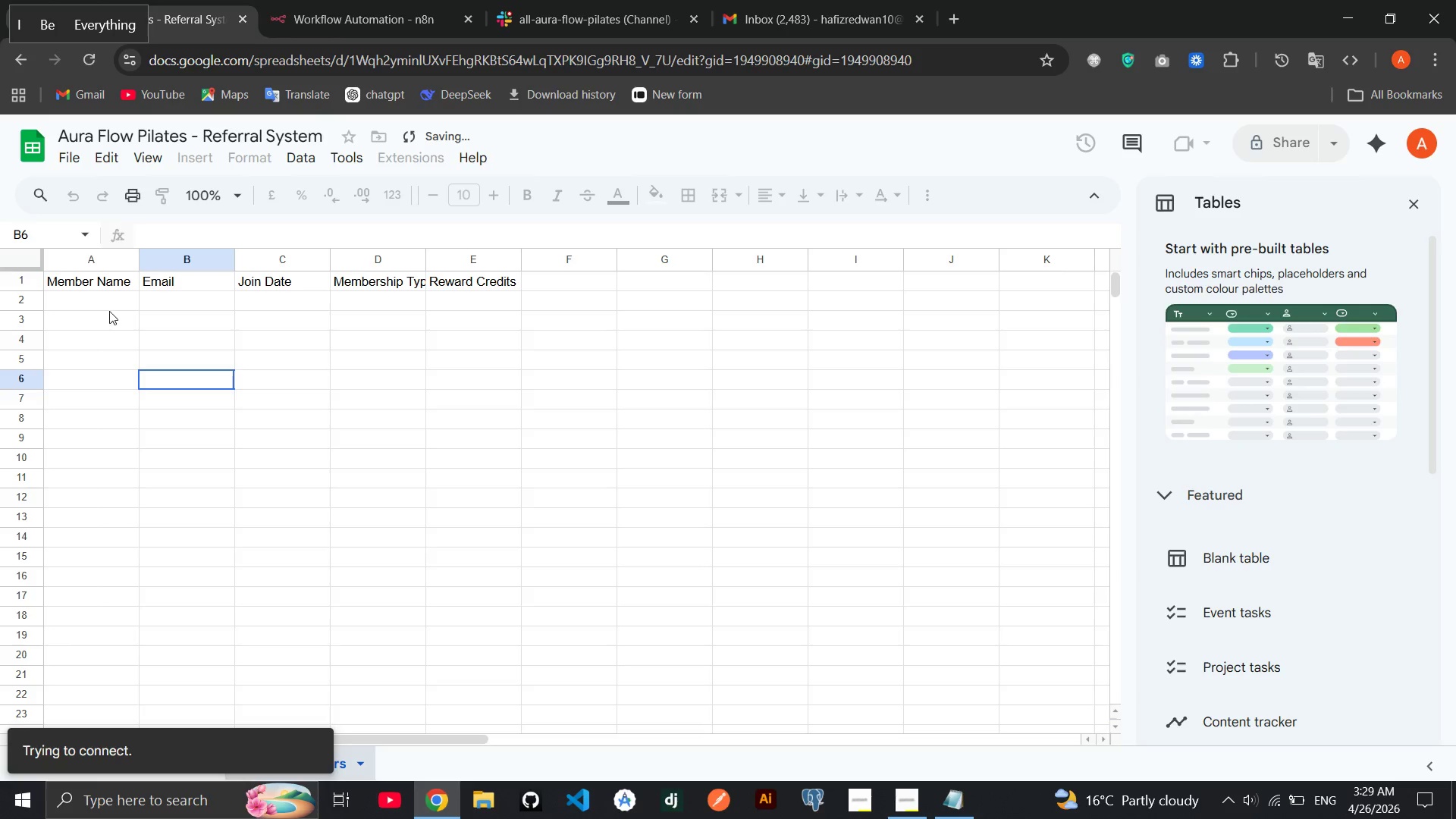 
left_click([109, 311])
 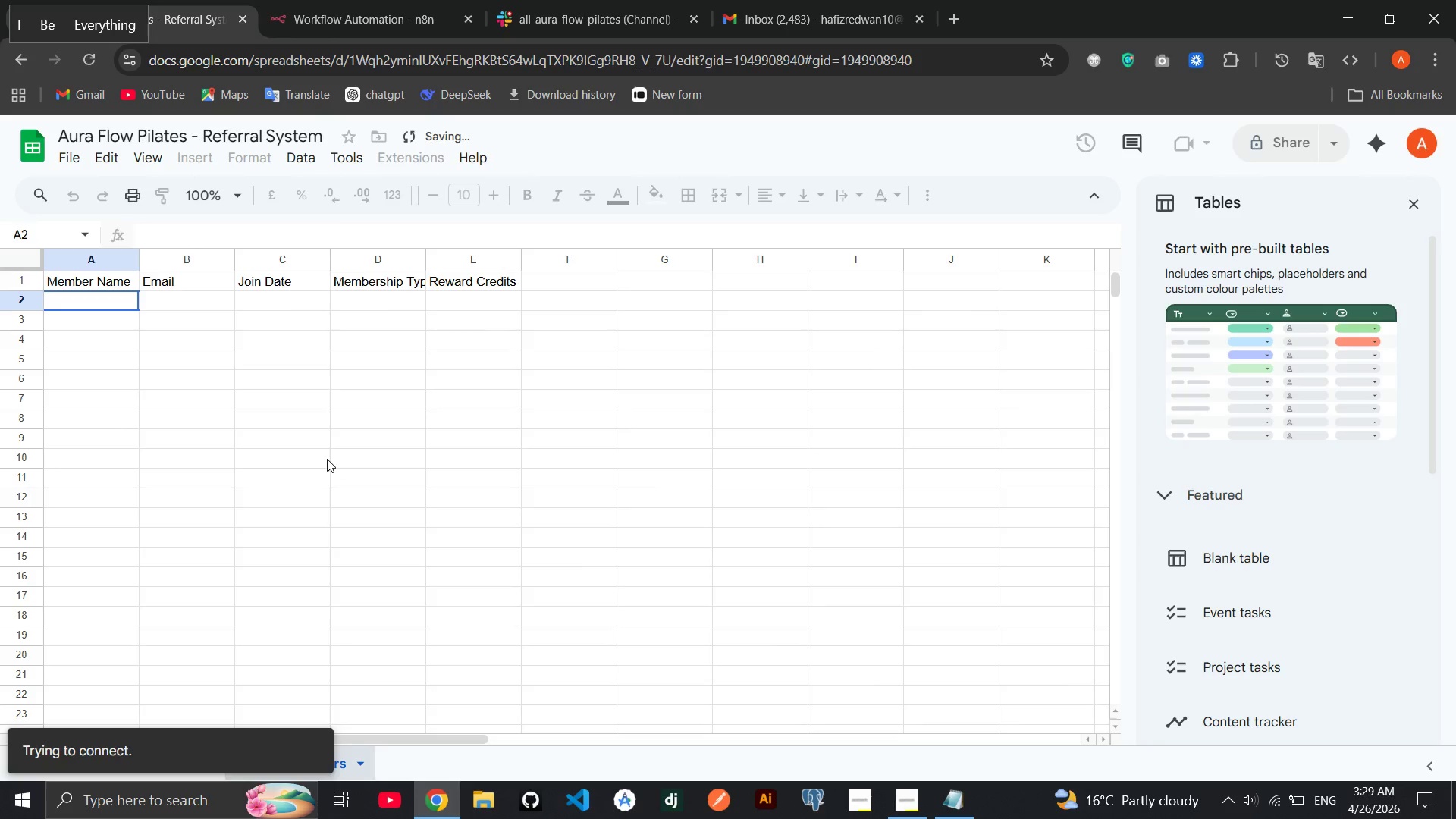 
wait(15.42)
 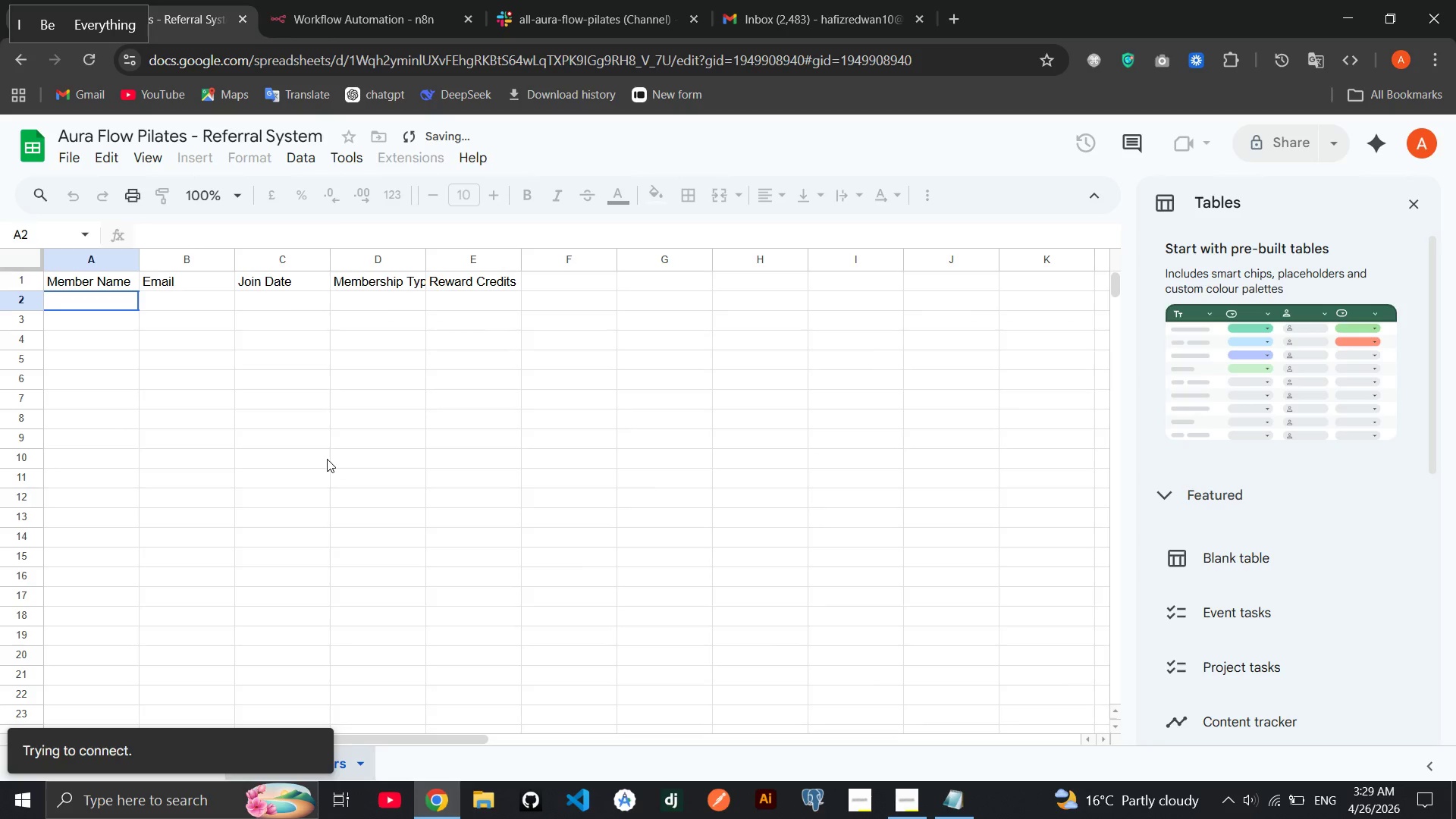 
left_click([356, 21])
 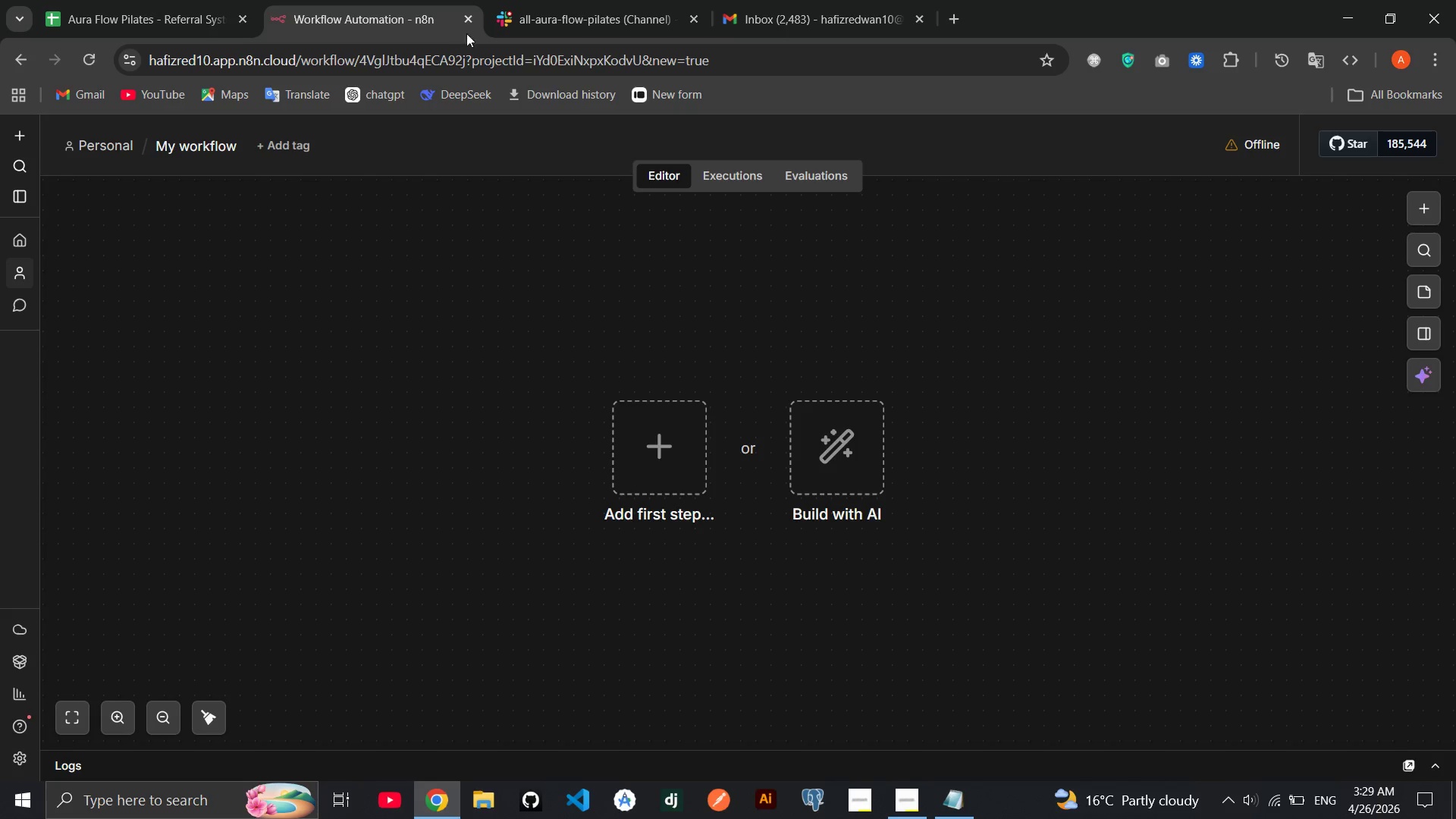 
left_click([550, 0])
 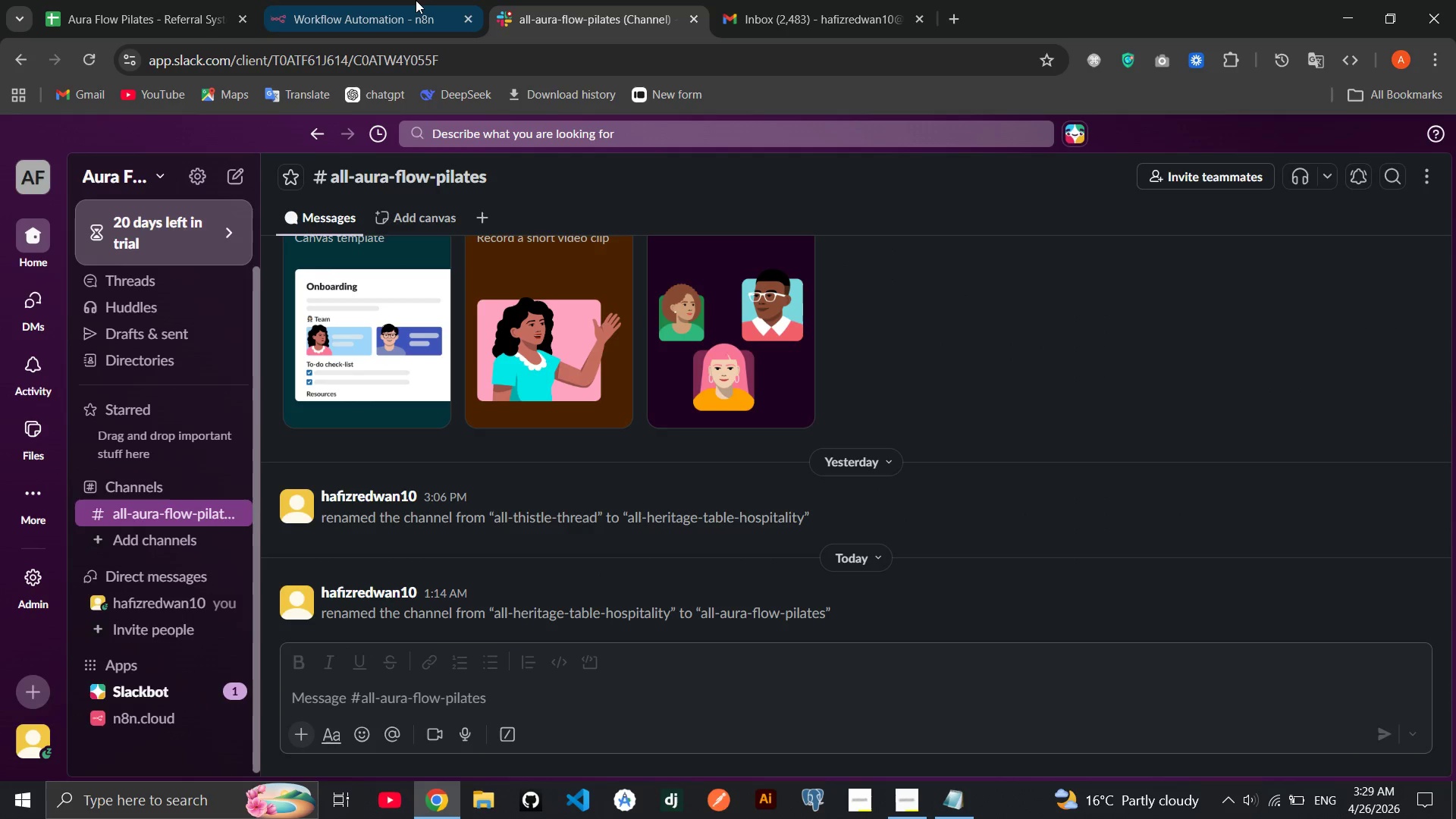 
left_click([416, 0])
 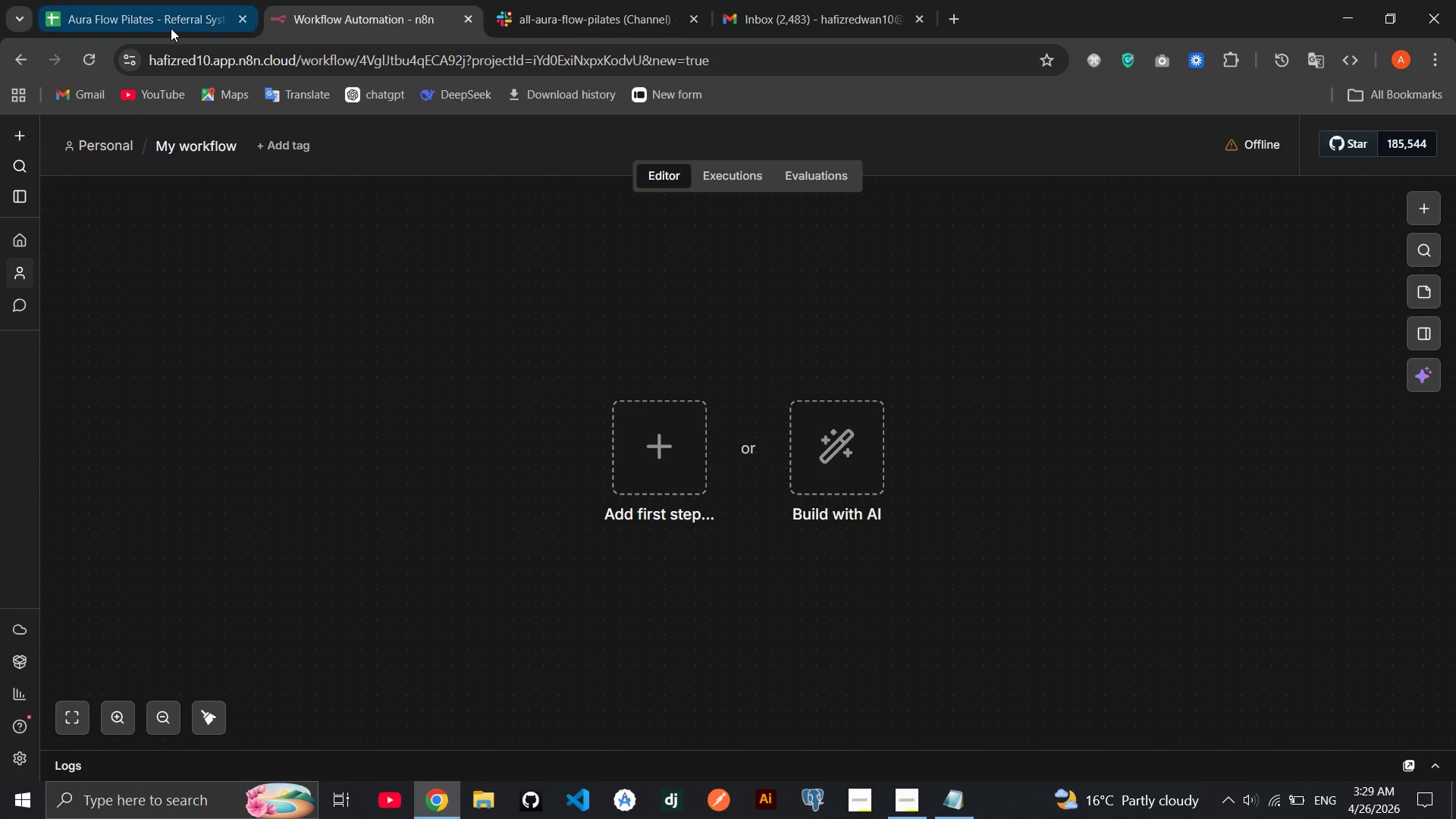 
left_click([171, 28])
 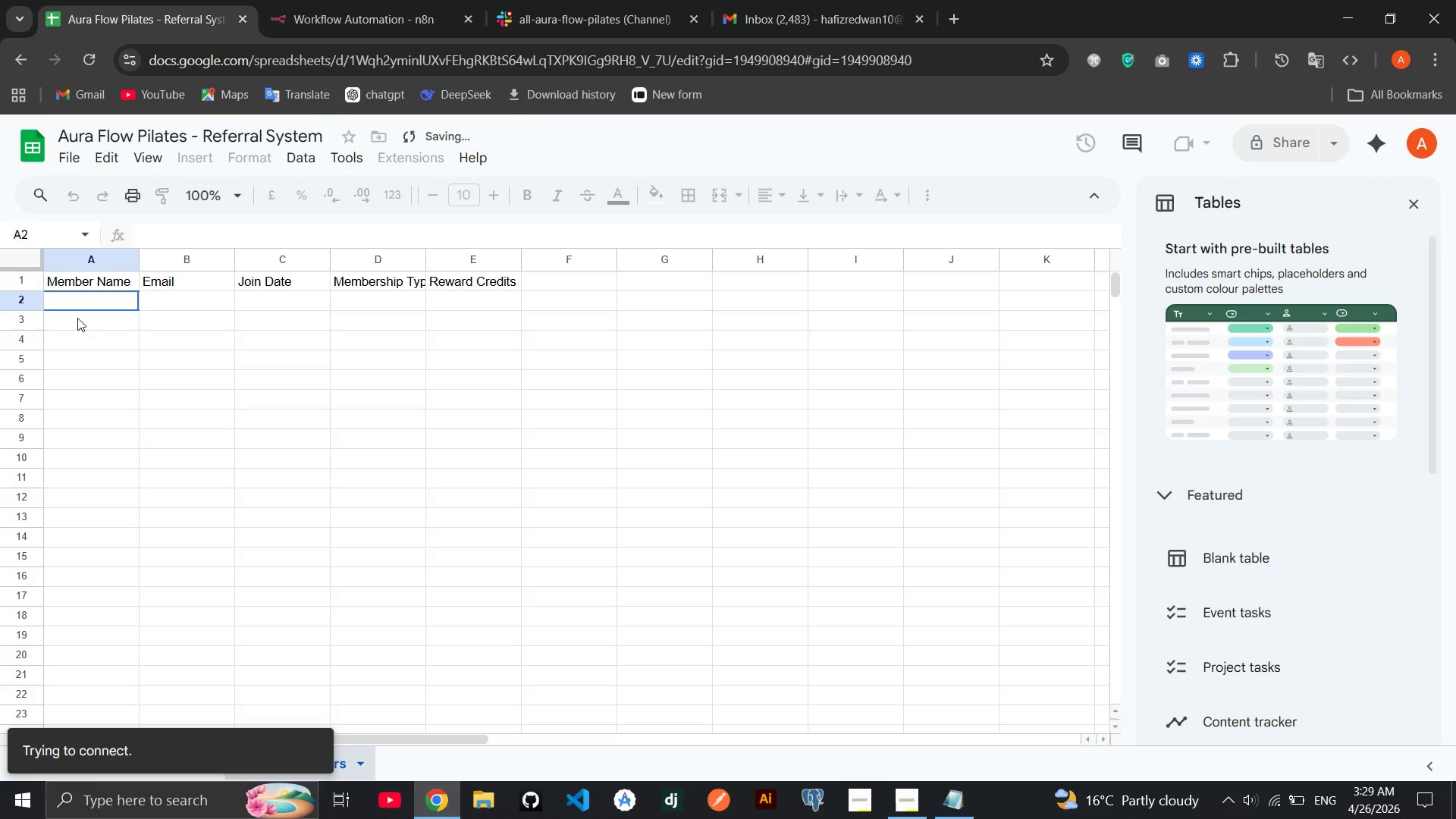 
left_click([83, 302])
 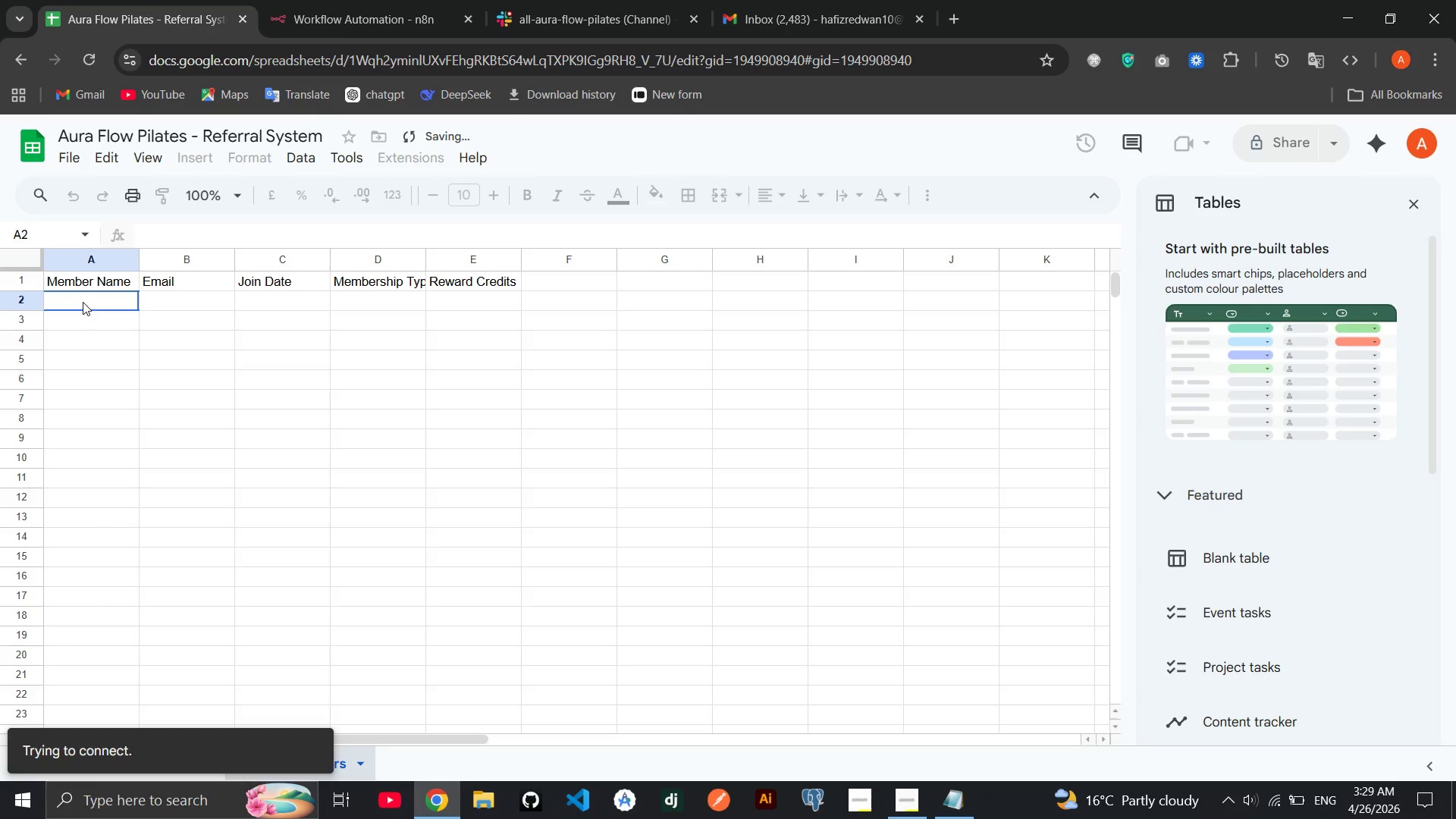 
double_click([83, 302])
 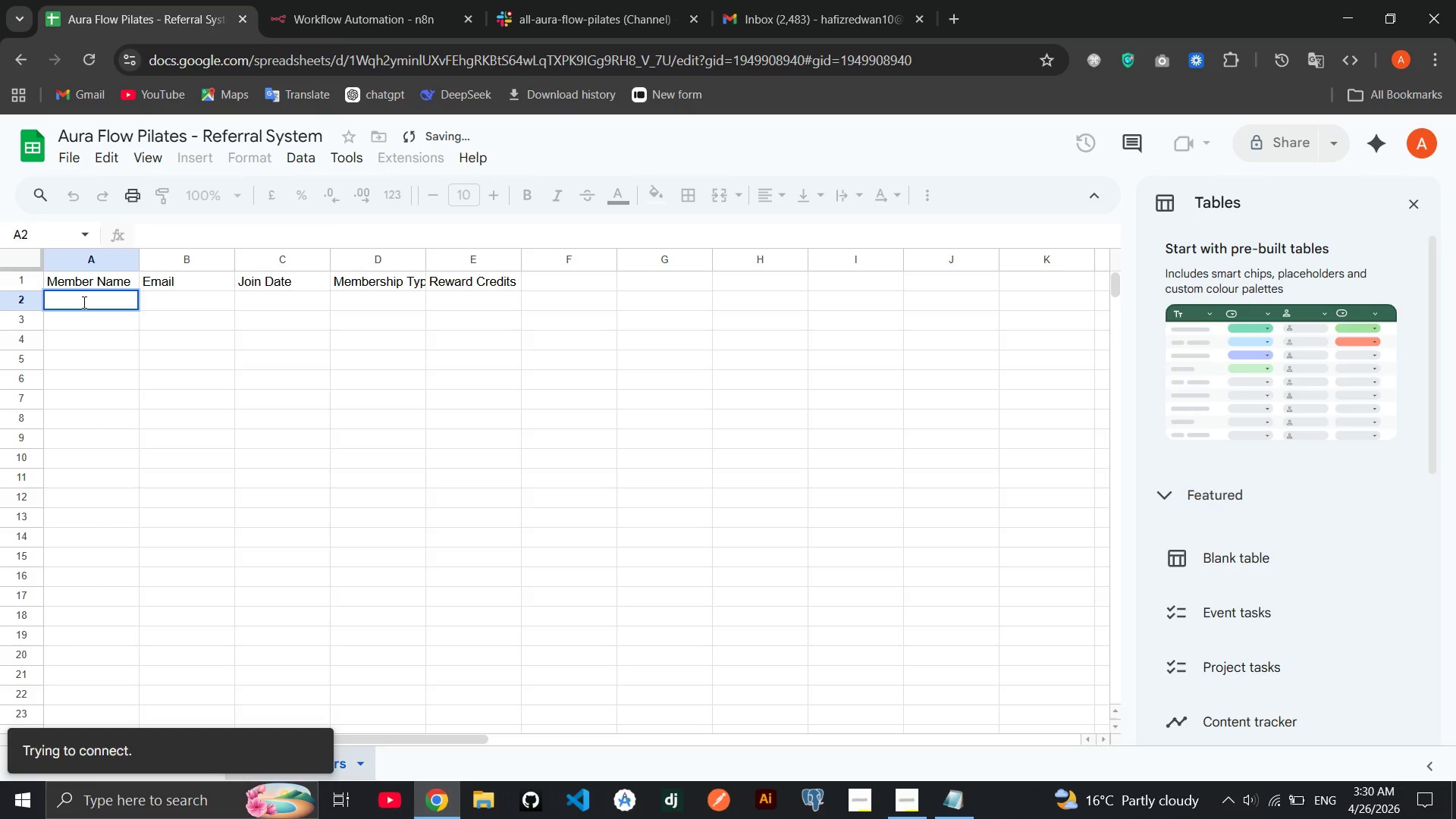 
key(CapsLock)
 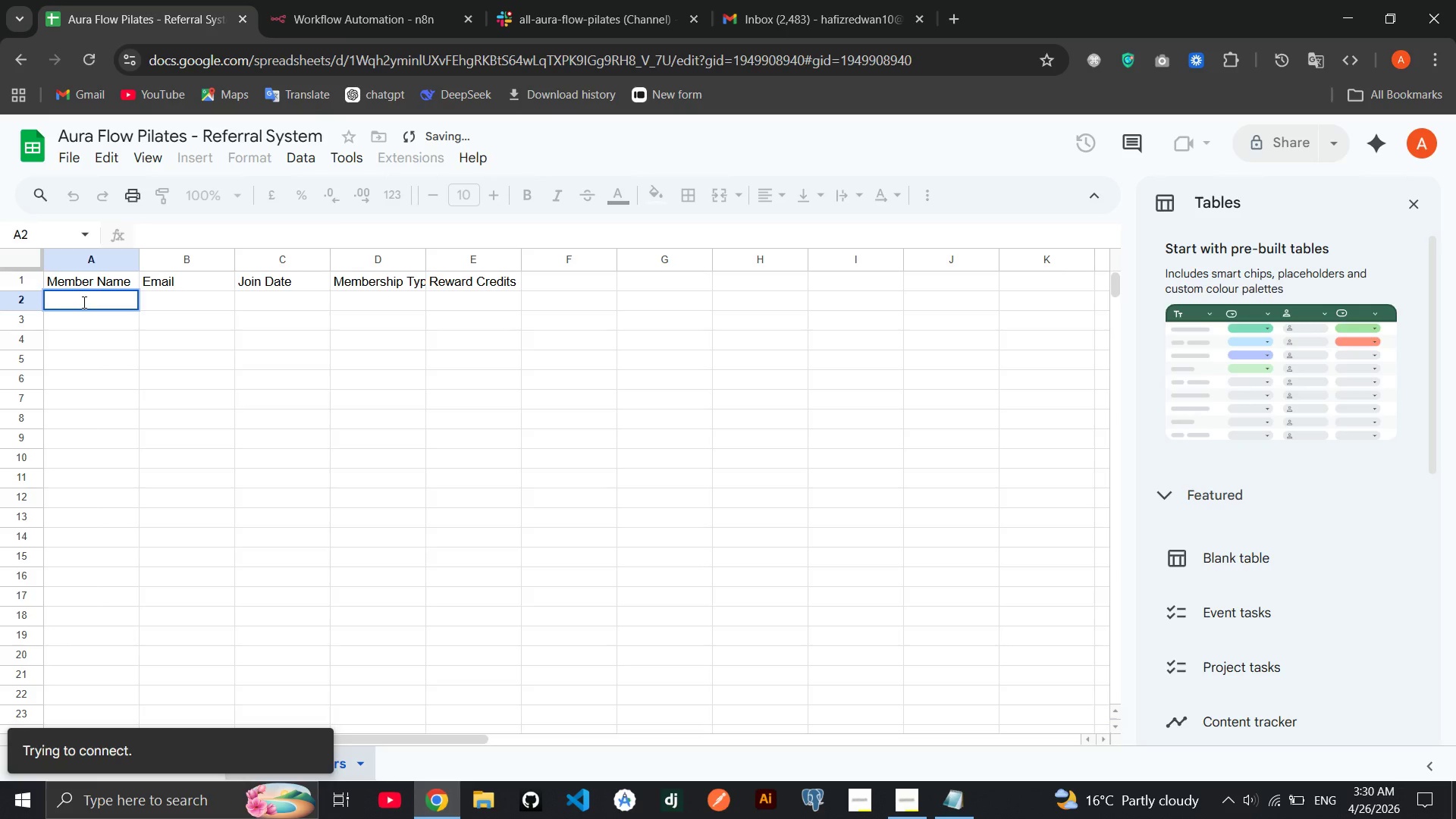 
key(E)
 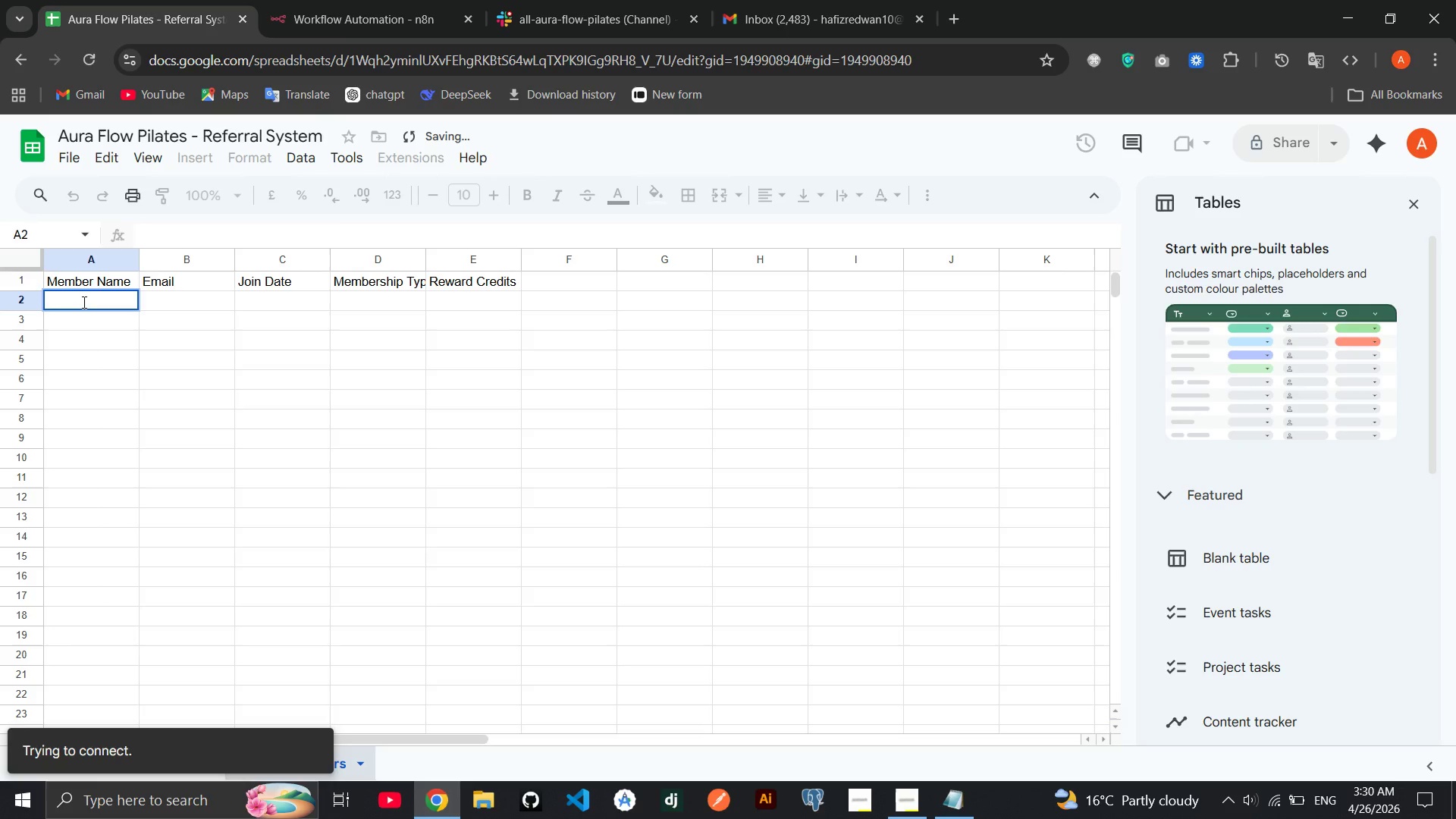 
key(CapsLock)
 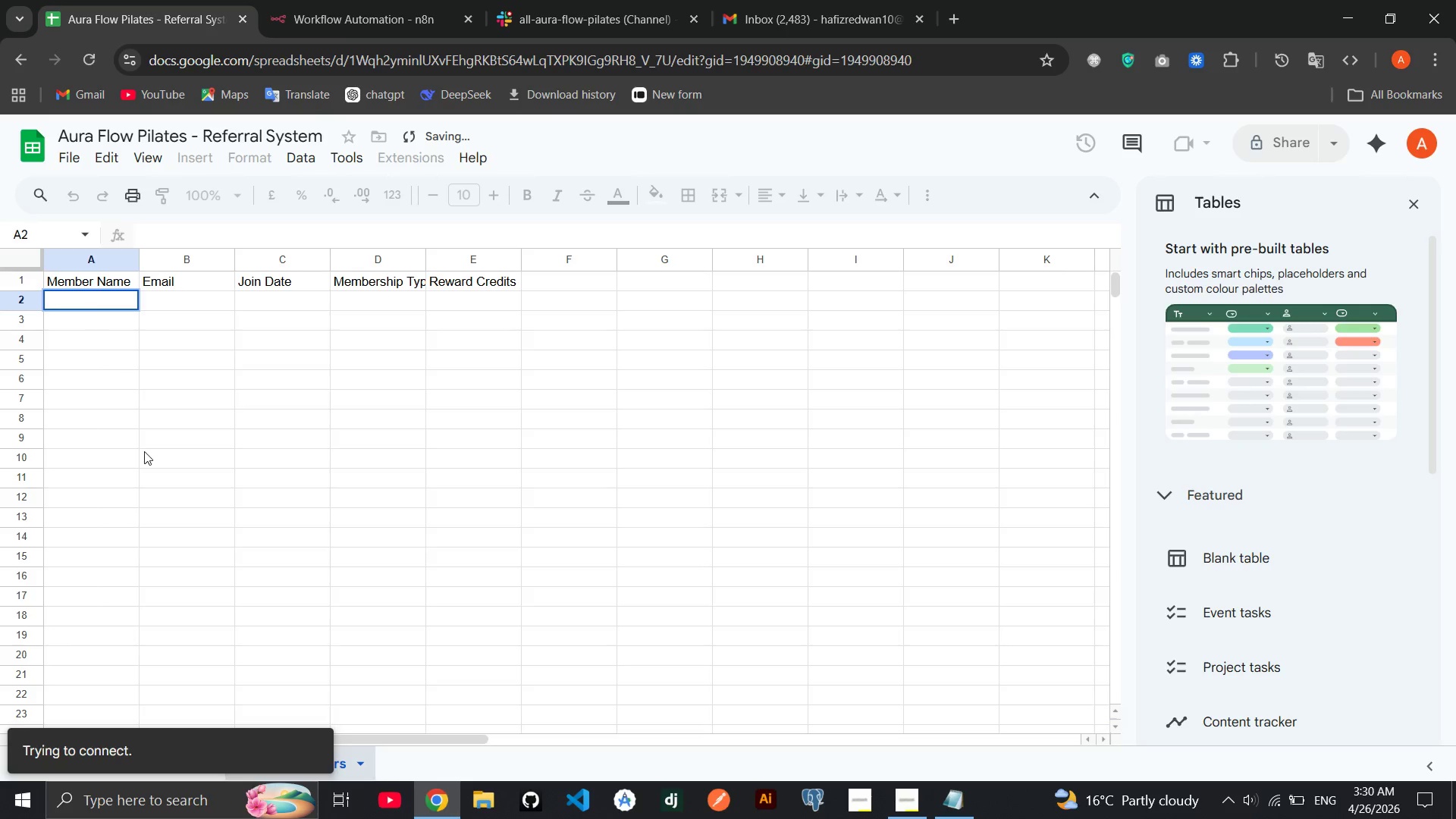 
left_click([144, 451])
 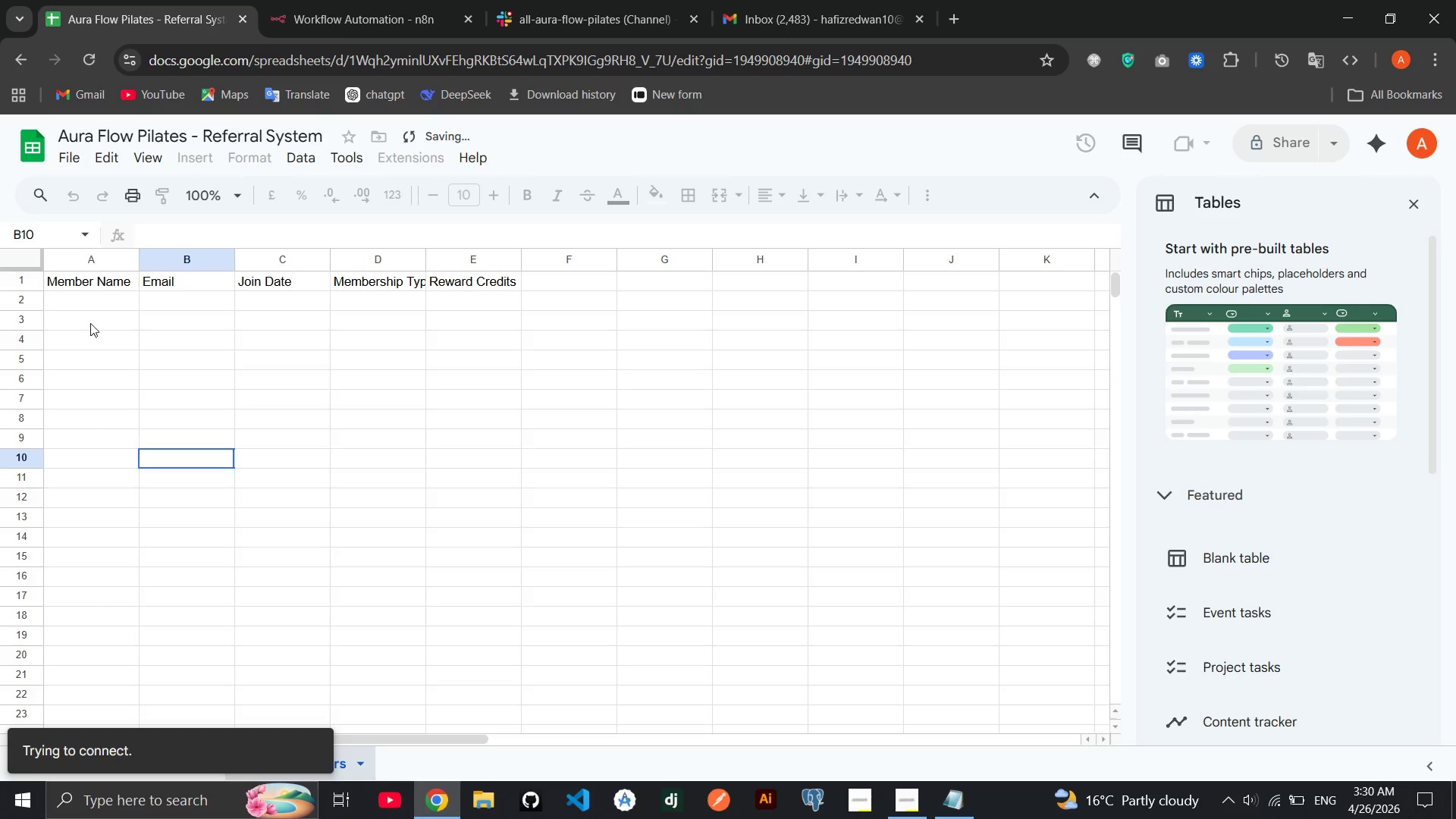 
left_click([84, 297])
 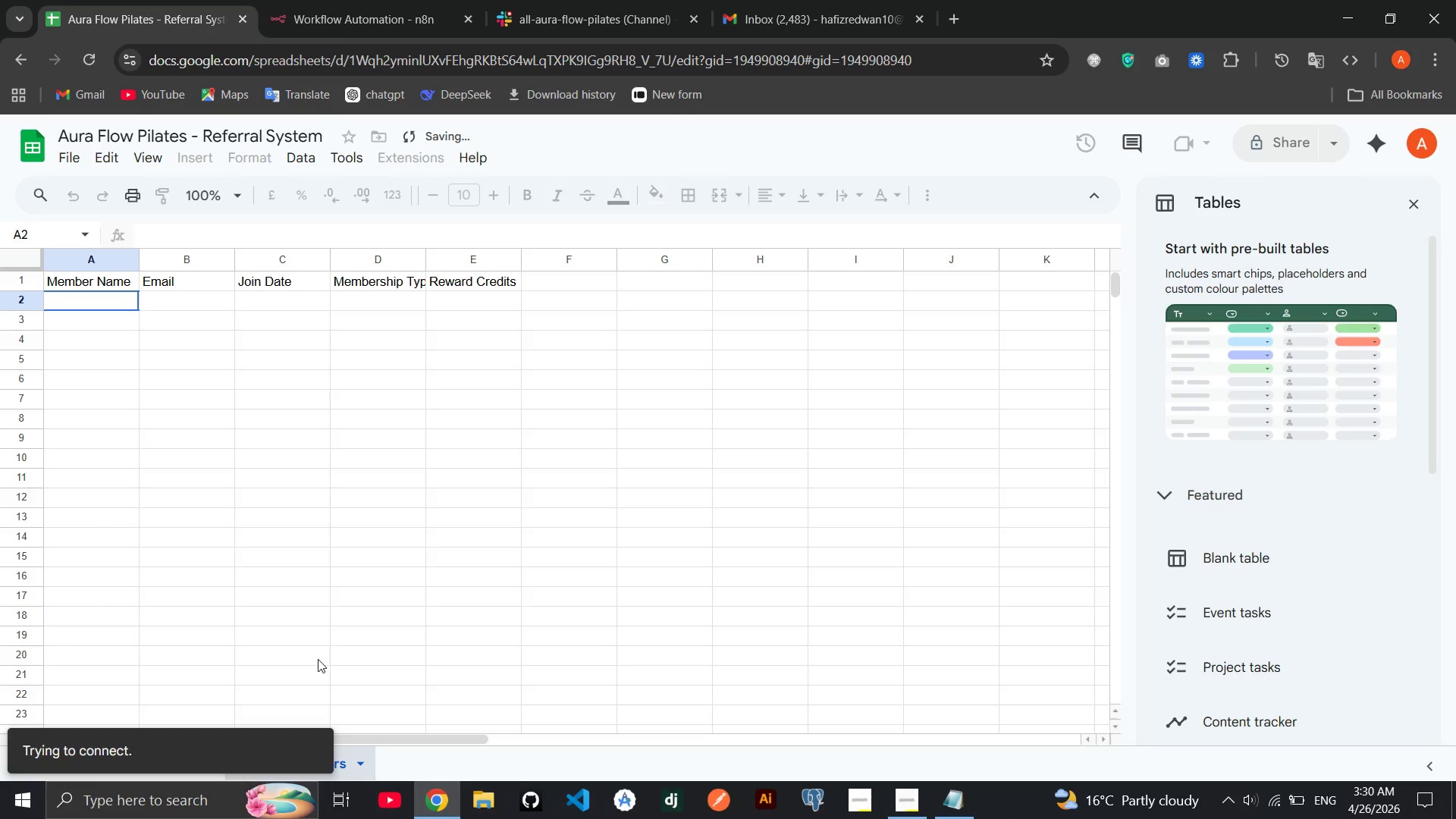 
wait(7.56)
 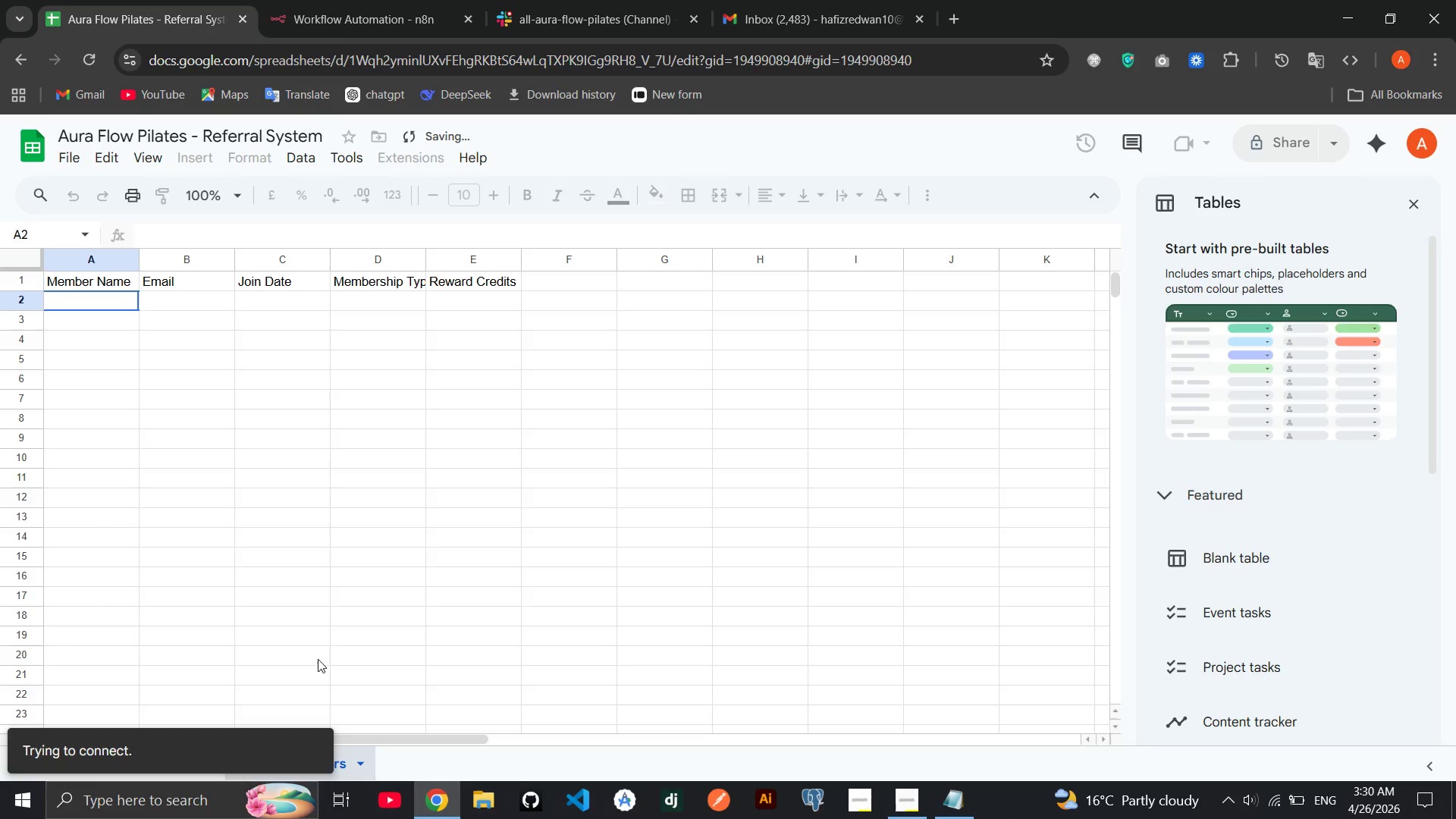 
left_click([915, 797])